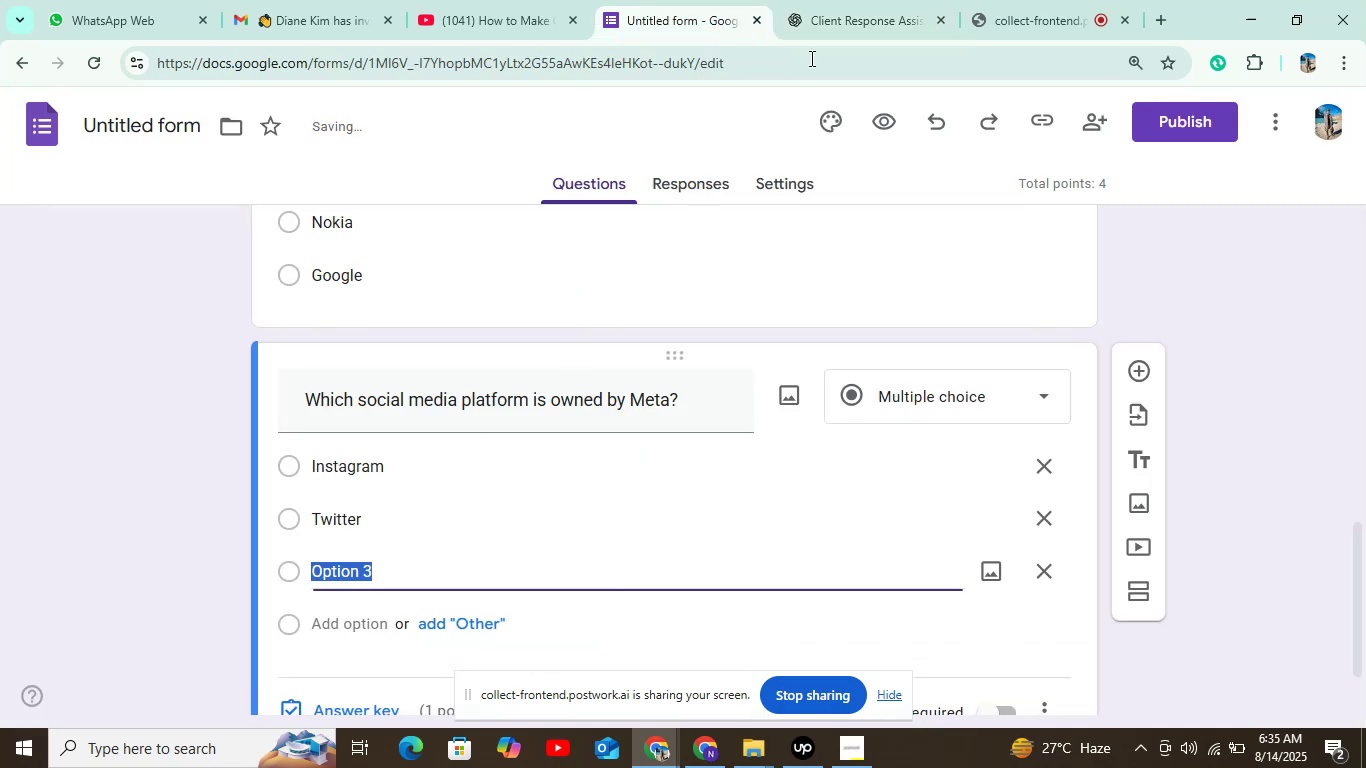 
left_click([841, 24])
 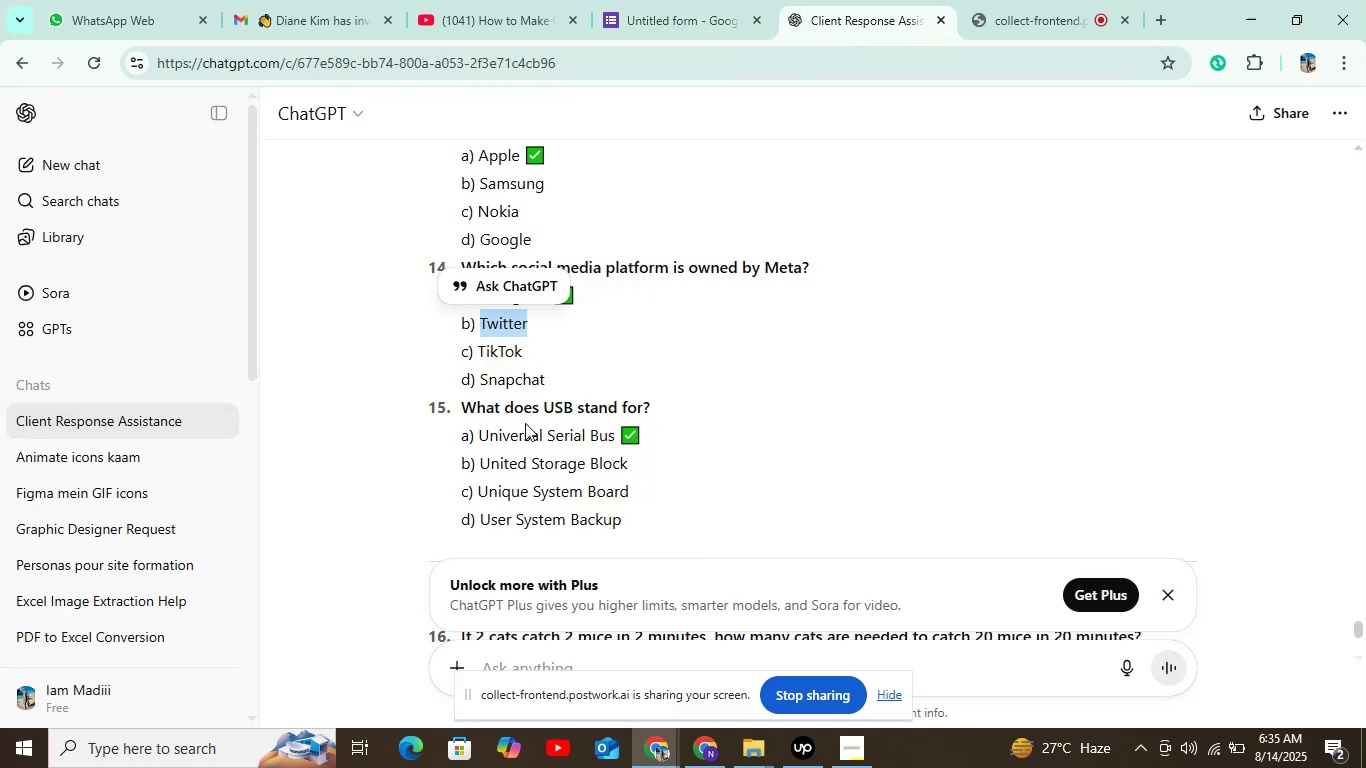 
double_click([491, 351])
 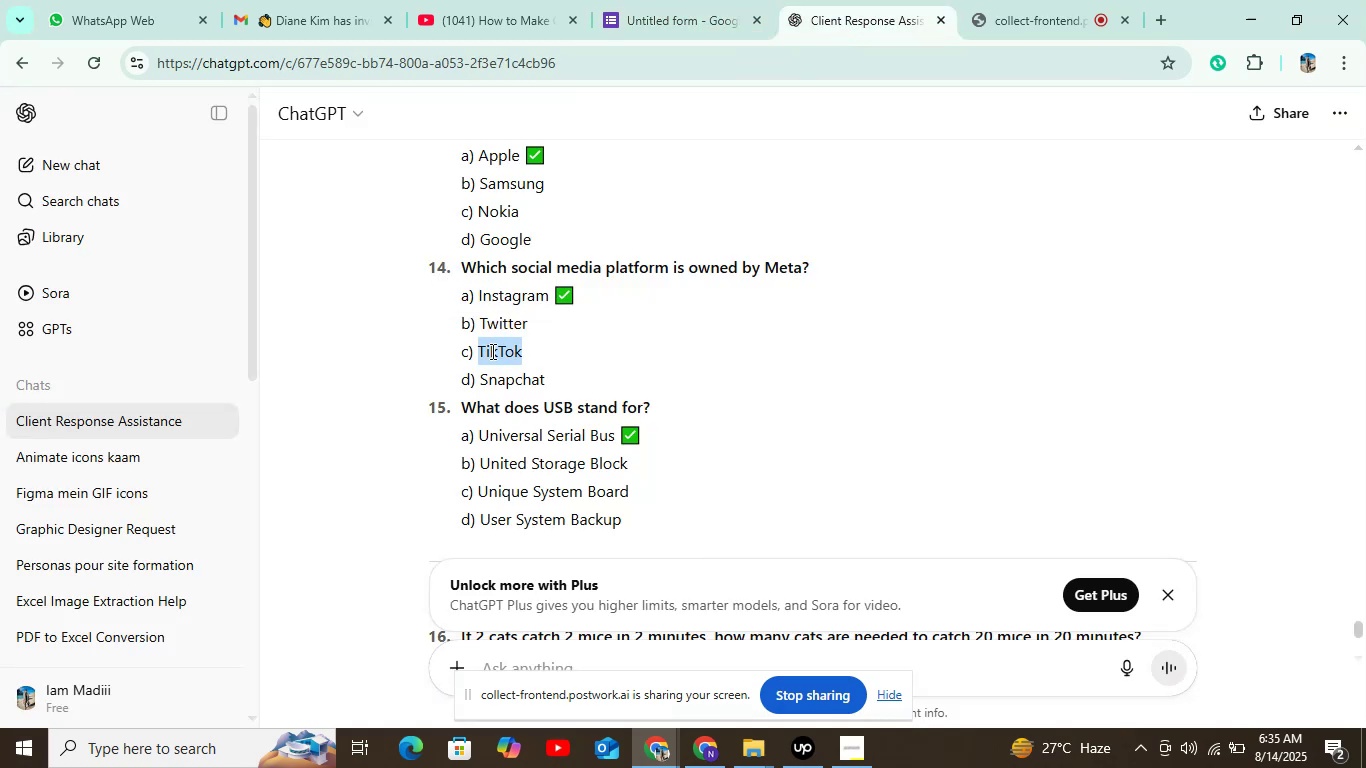 
key(Control+C)
 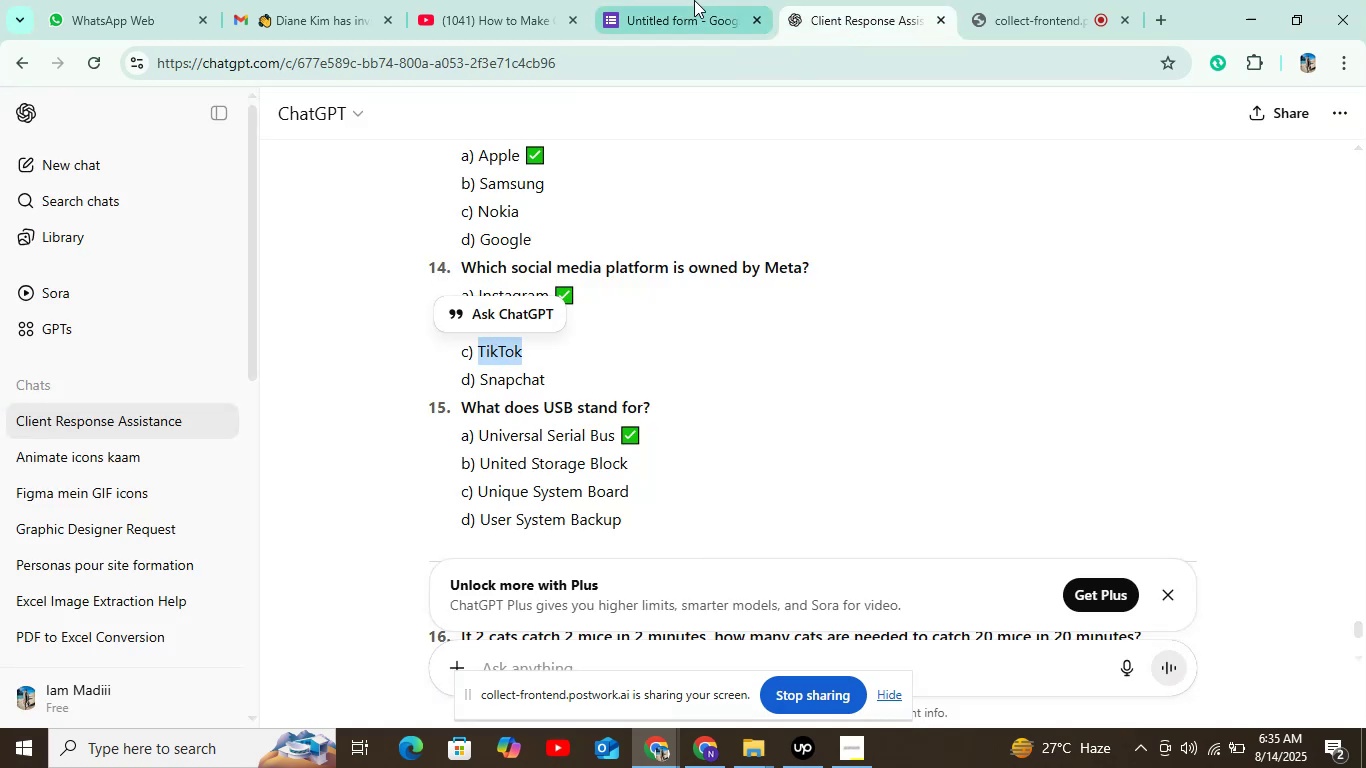 
left_click([694, 0])
 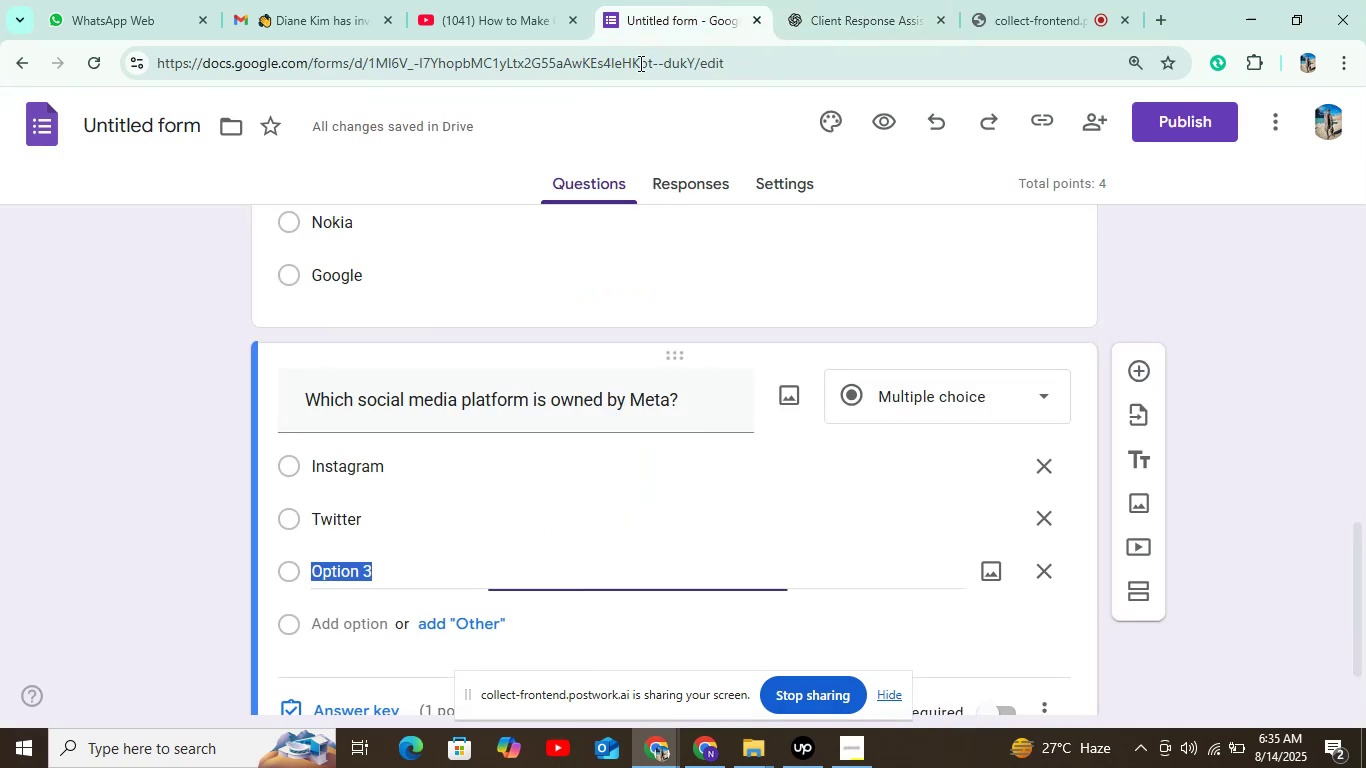 
key(Control+V)
 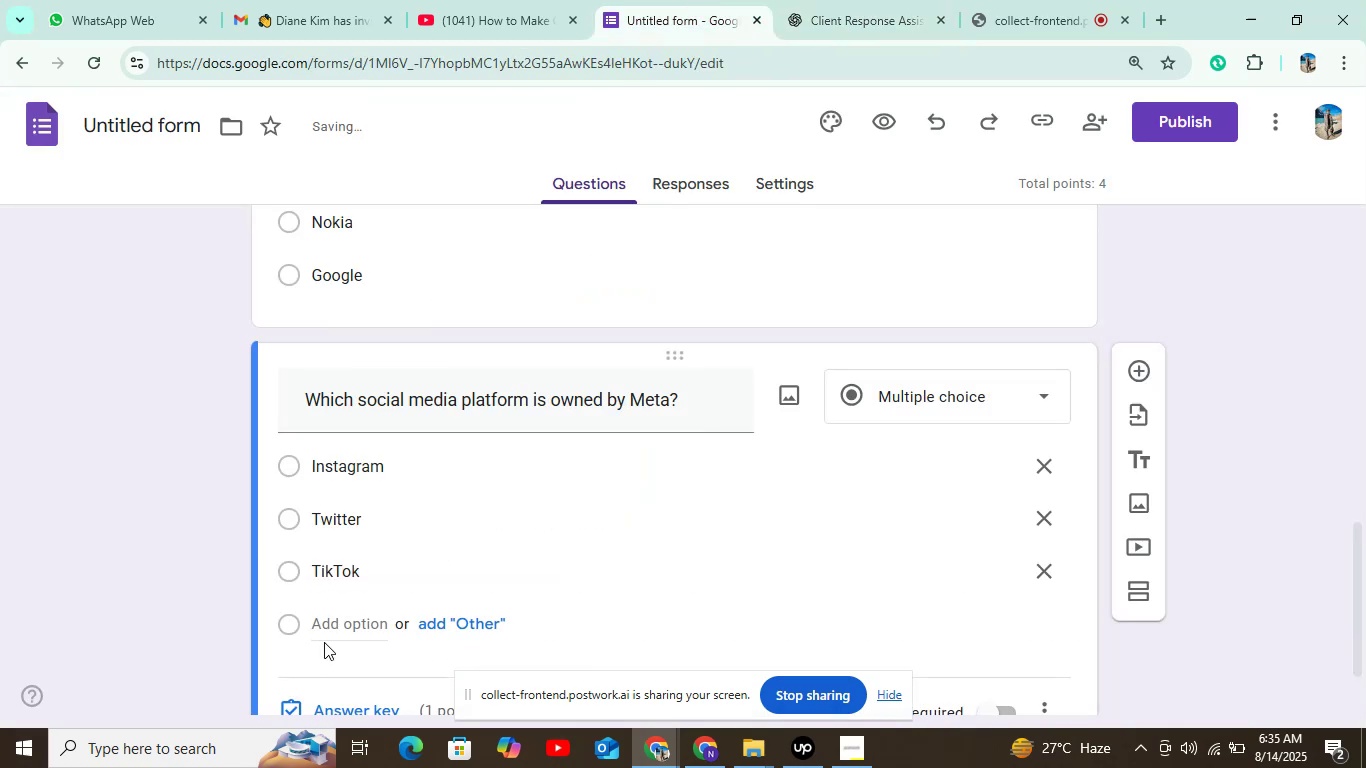 
double_click([331, 626])
 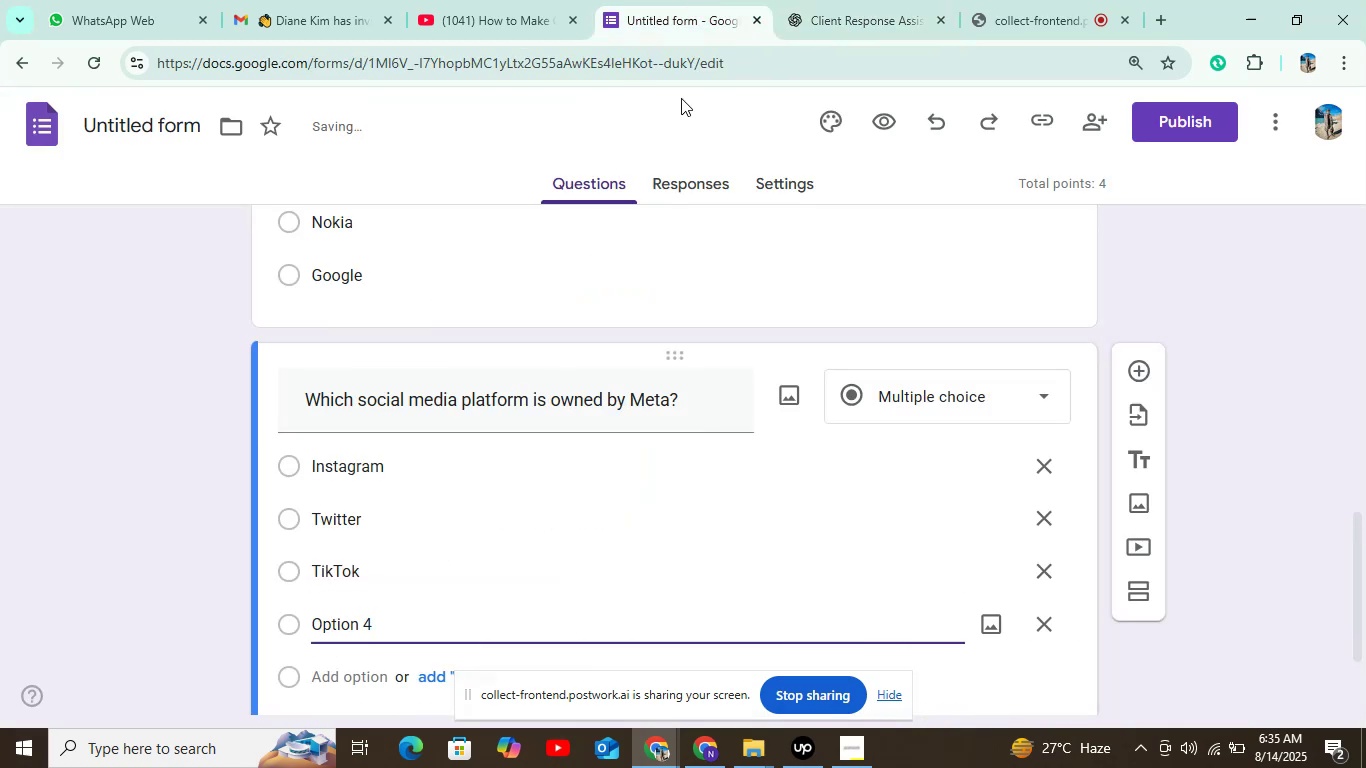 
key(Control+A)
 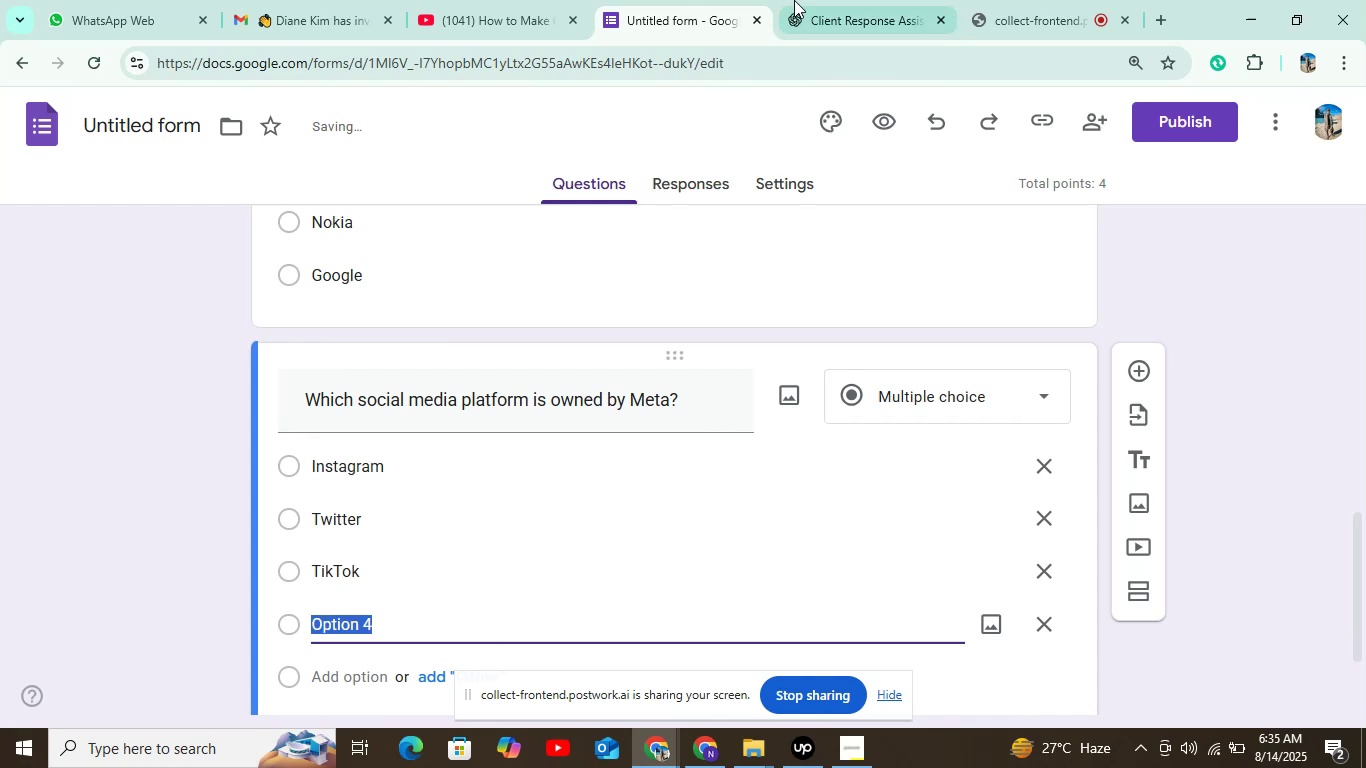 
left_click([804, 0])
 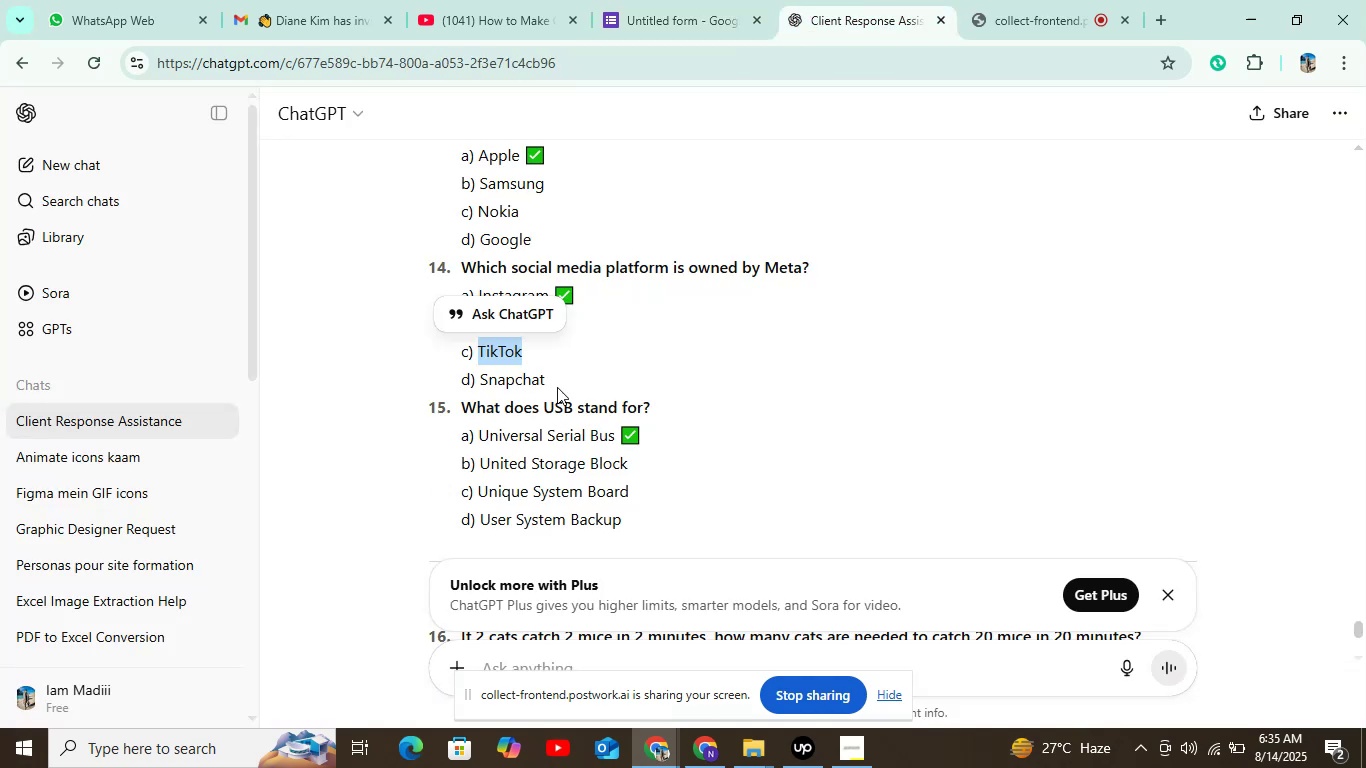 
double_click([537, 382])
 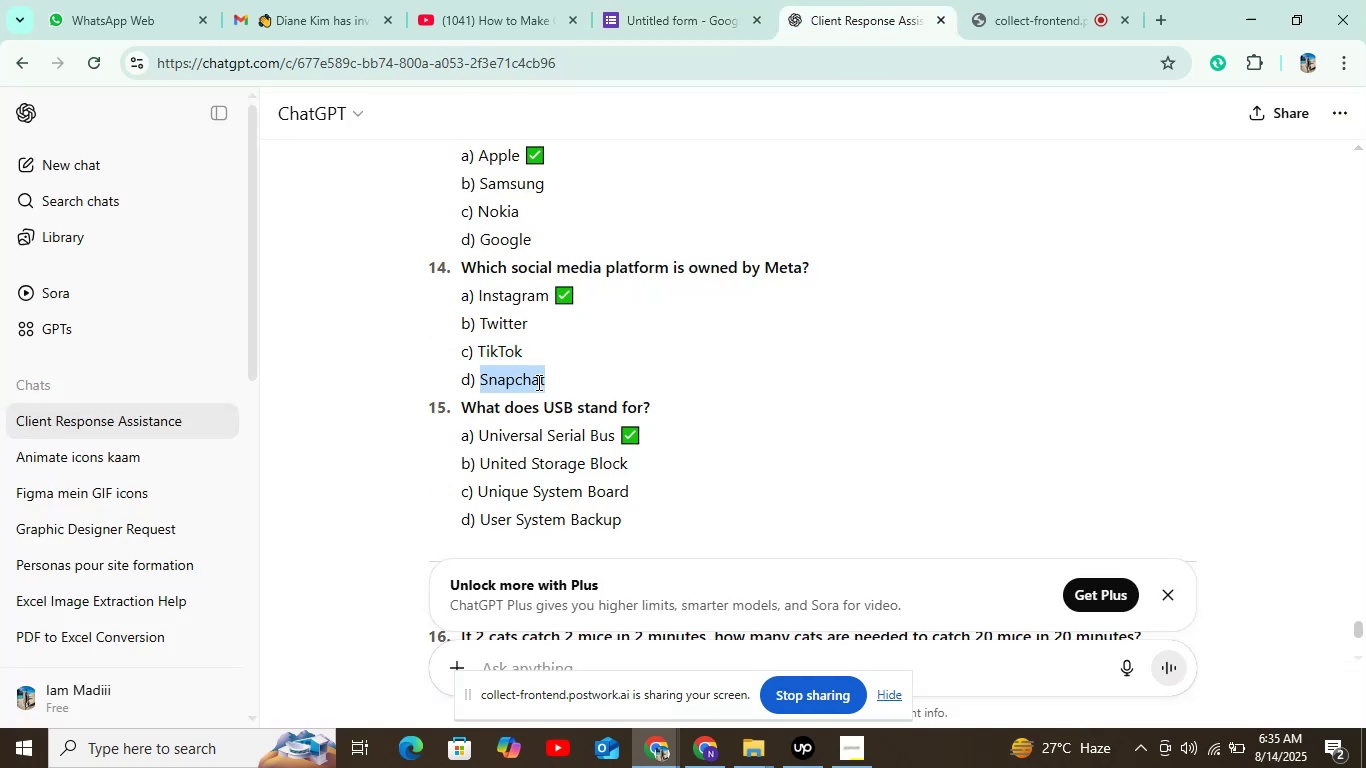 
key(Control+C)
 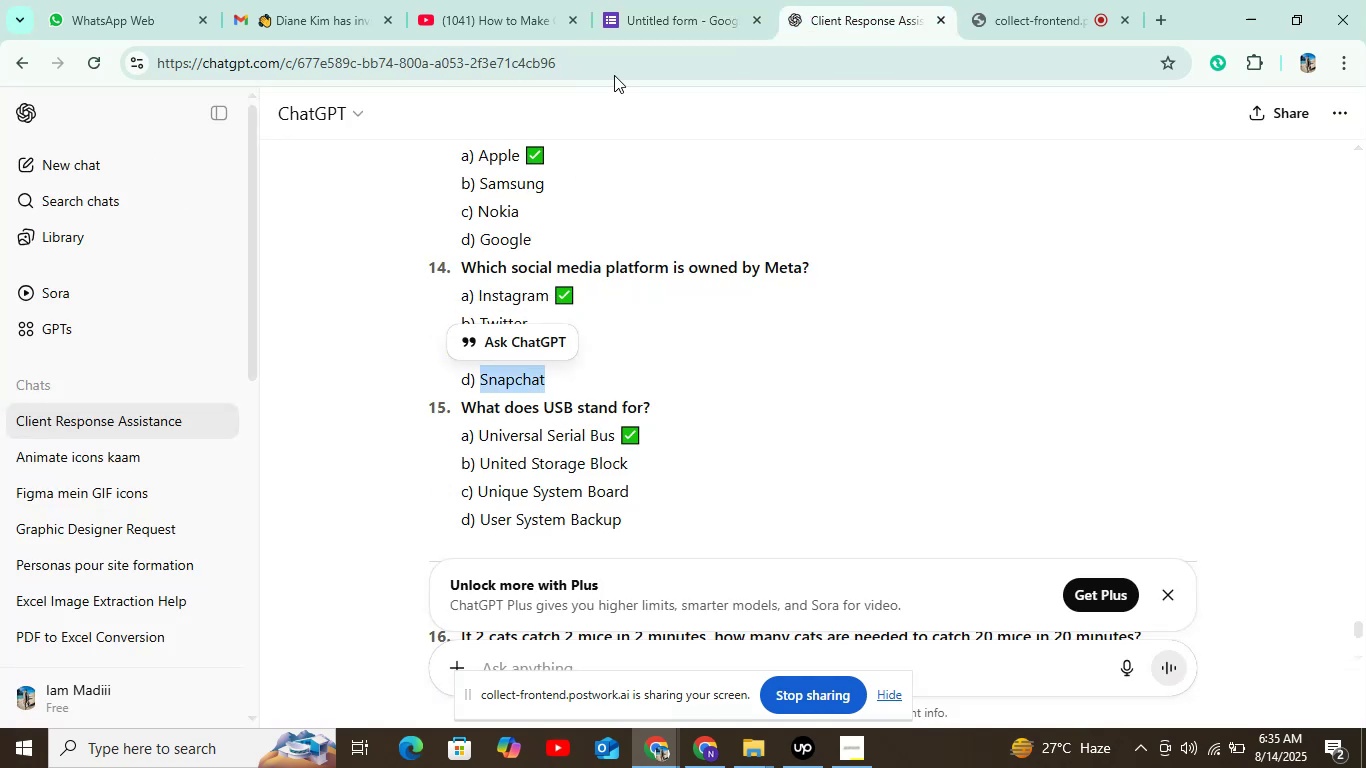 
left_click([633, 26])
 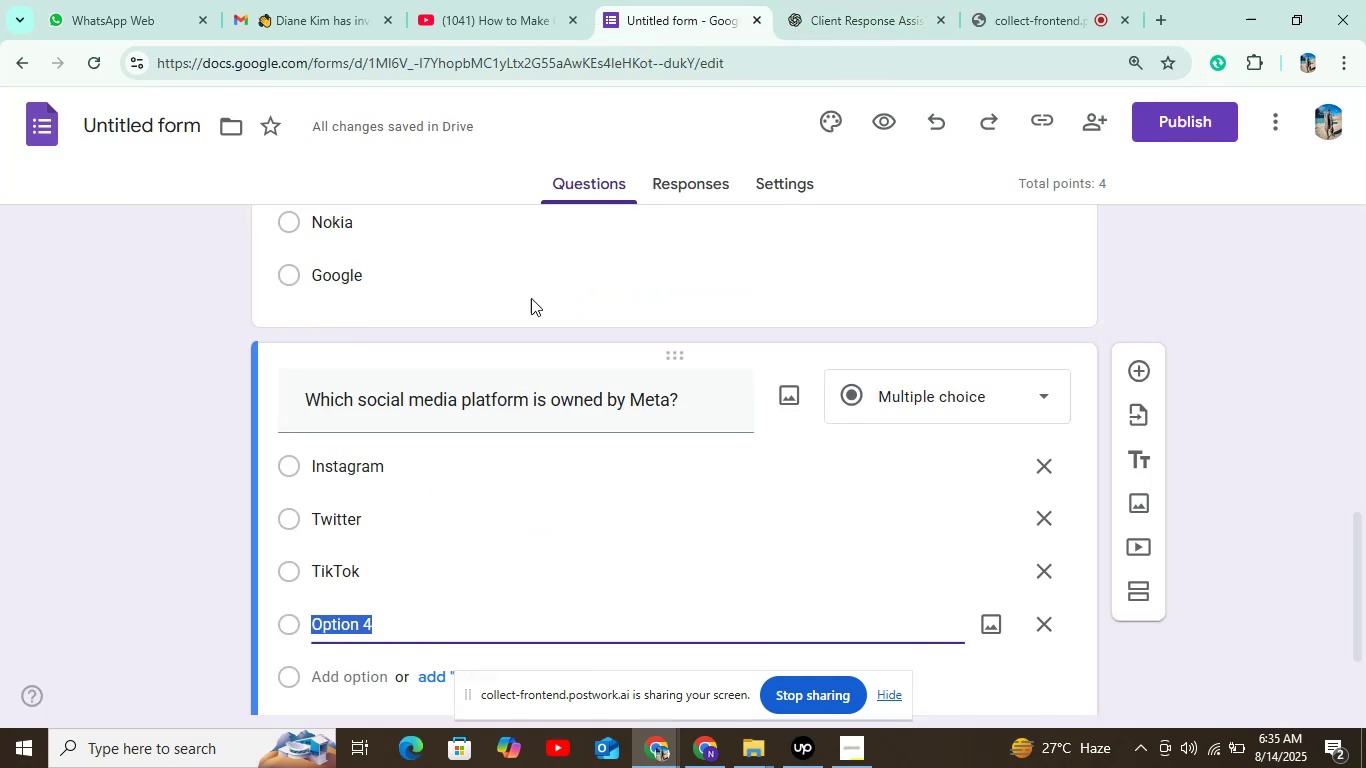 
key(Control+V)
 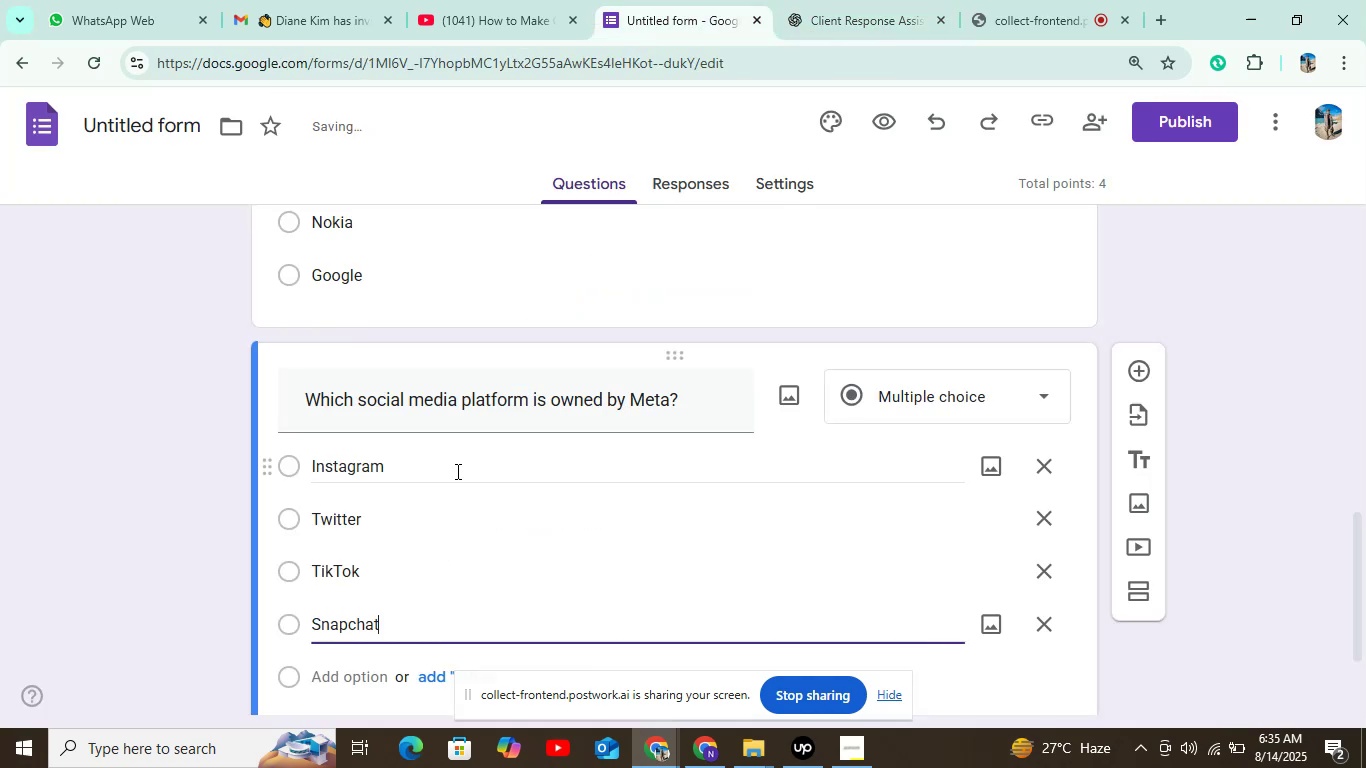 
scroll: coordinate [468, 488], scroll_direction: down, amount: 3.0
 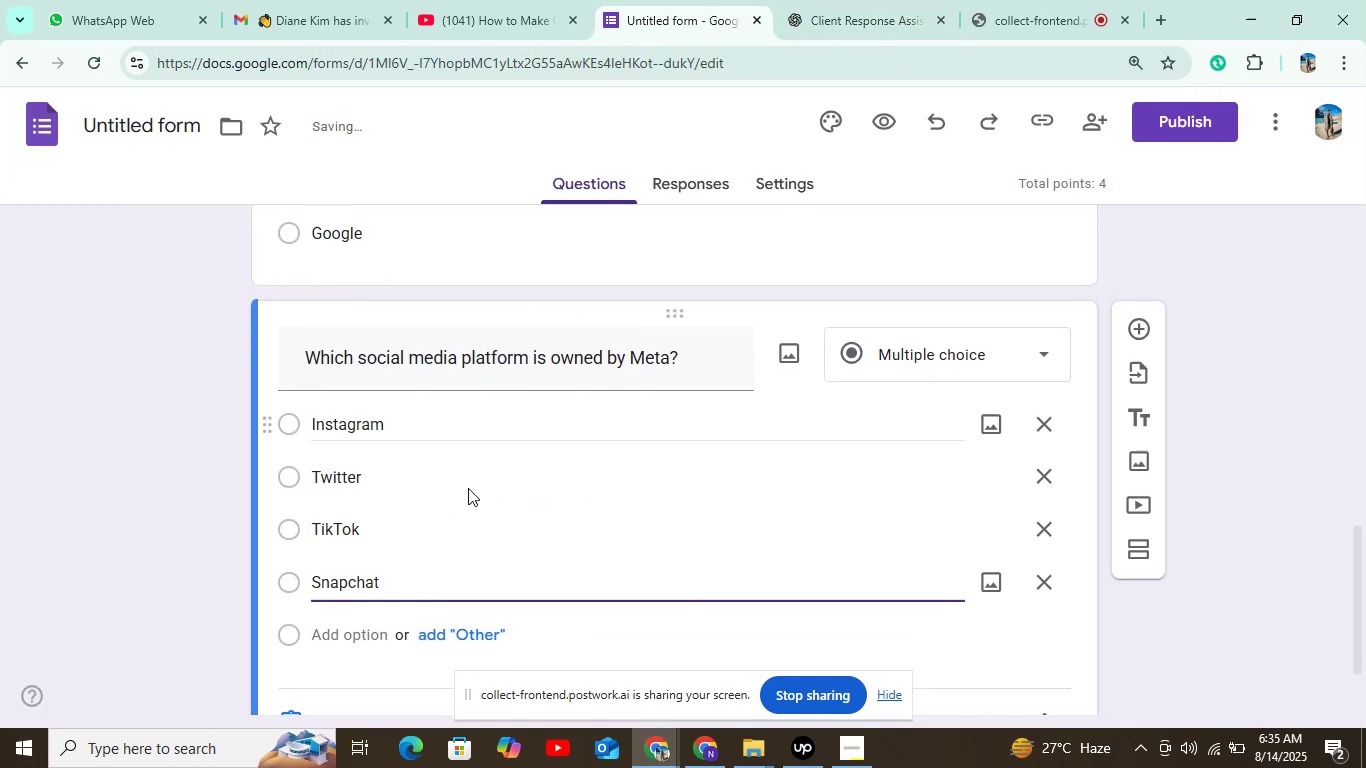 
left_click_drag(start_coordinate=[468, 486], to_coordinate=[399, 505])
 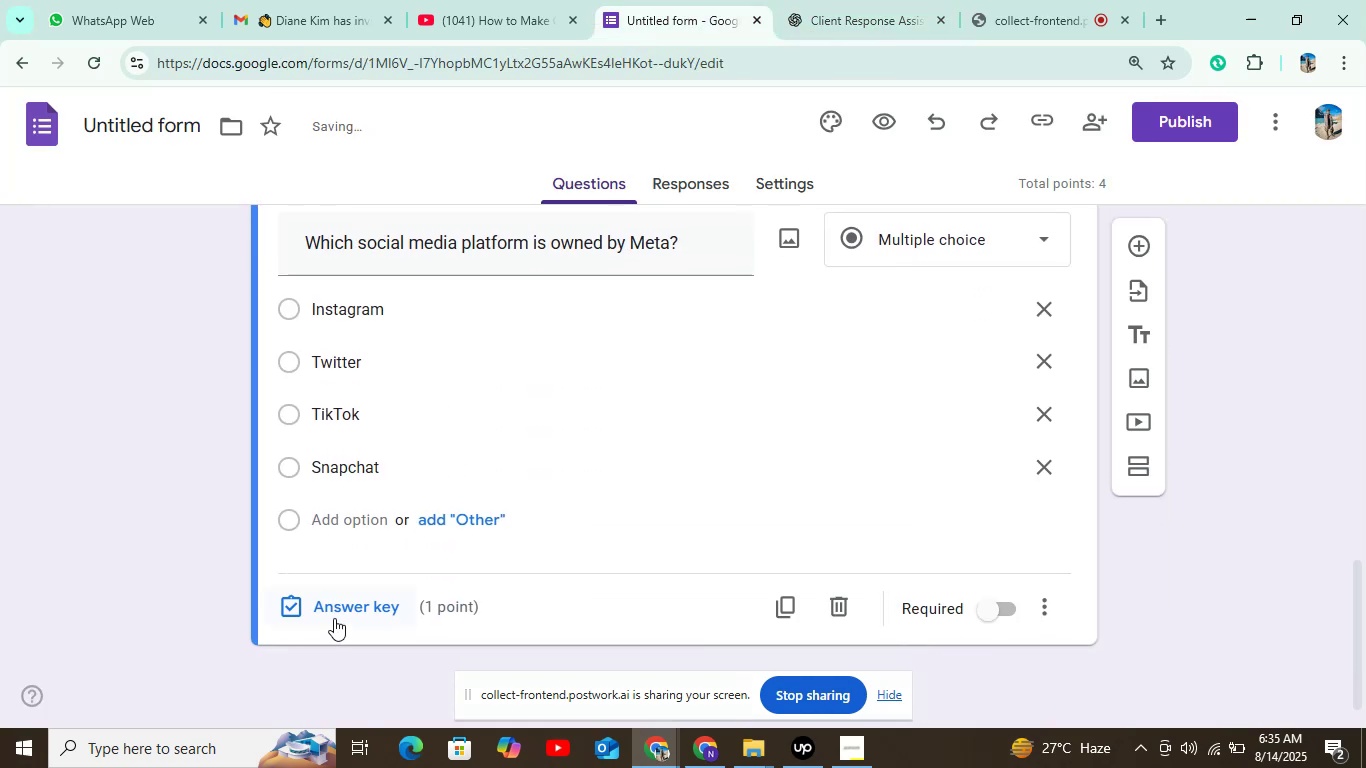 
left_click([334, 618])
 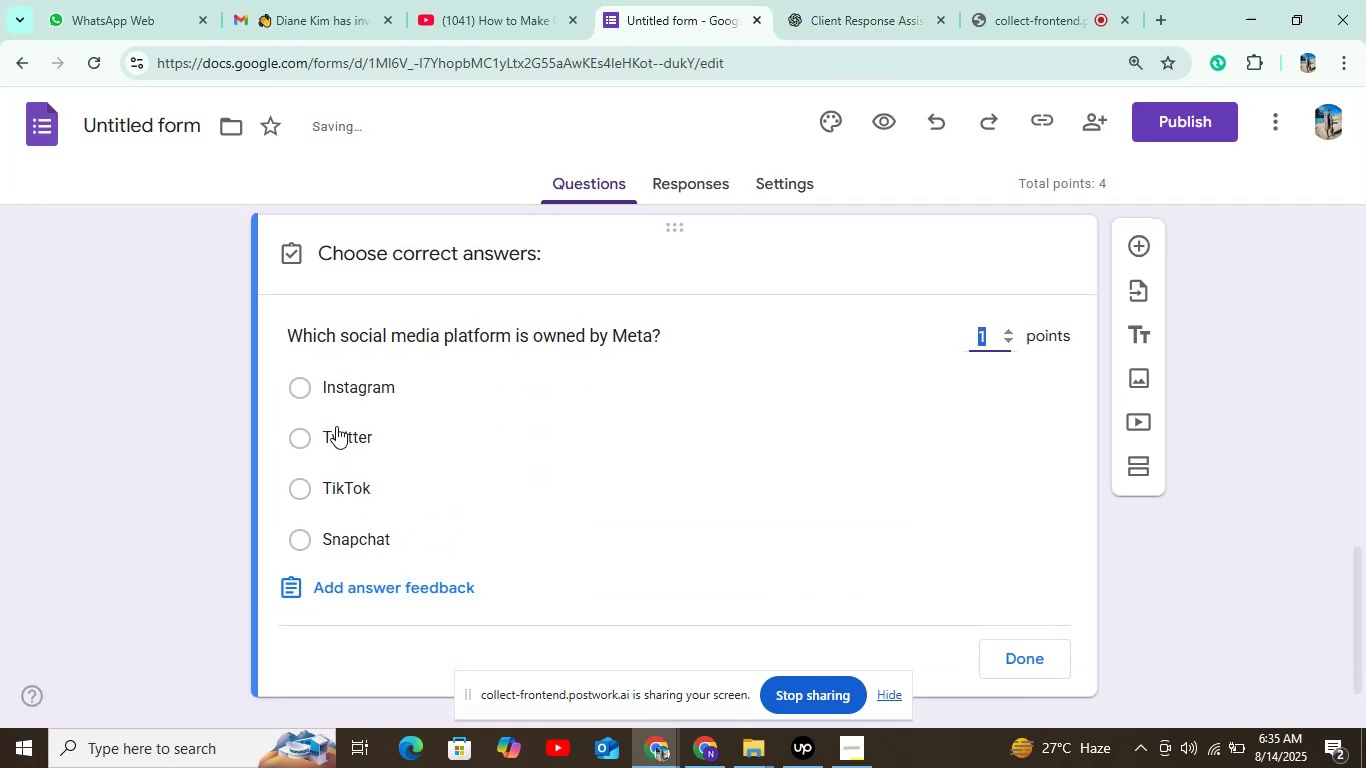 
left_click([340, 403])
 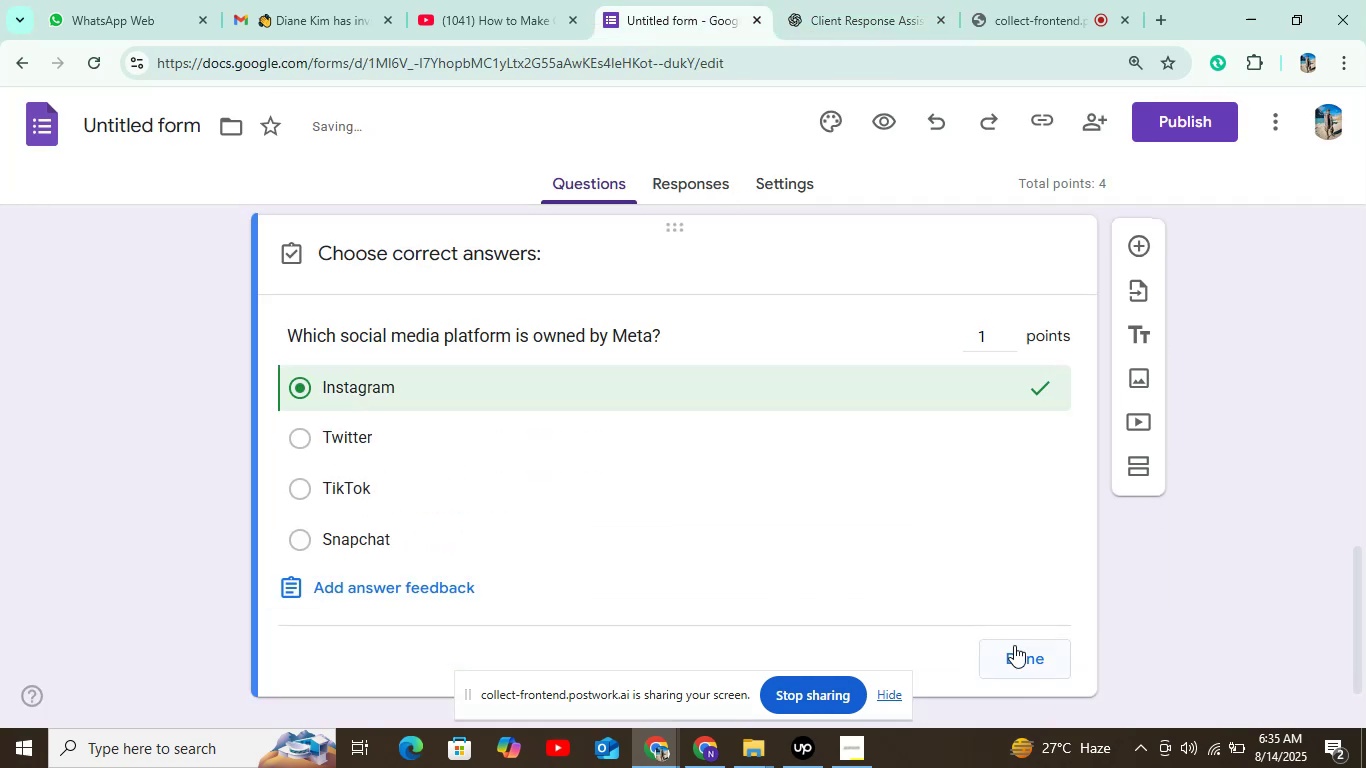 
left_click([1027, 650])
 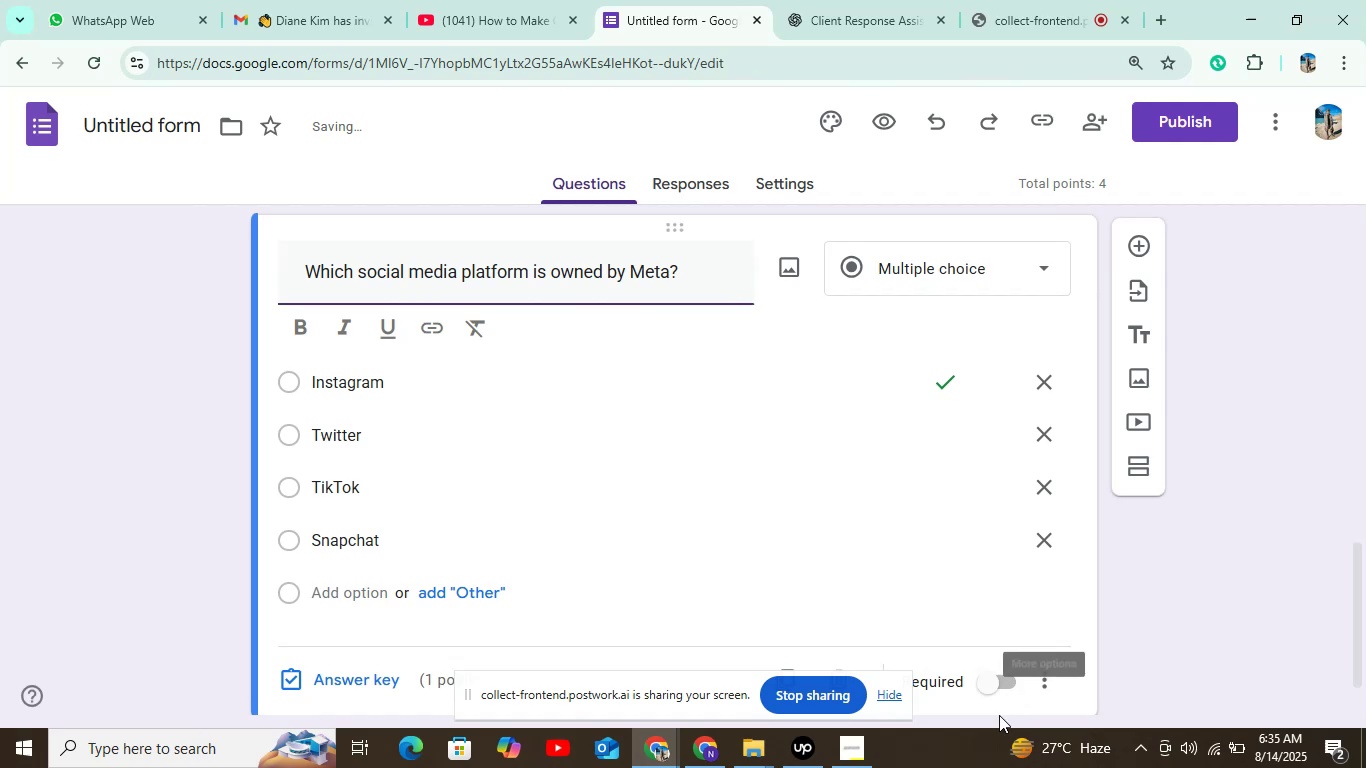 
scroll: coordinate [997, 640], scroll_direction: down, amount: 10.0
 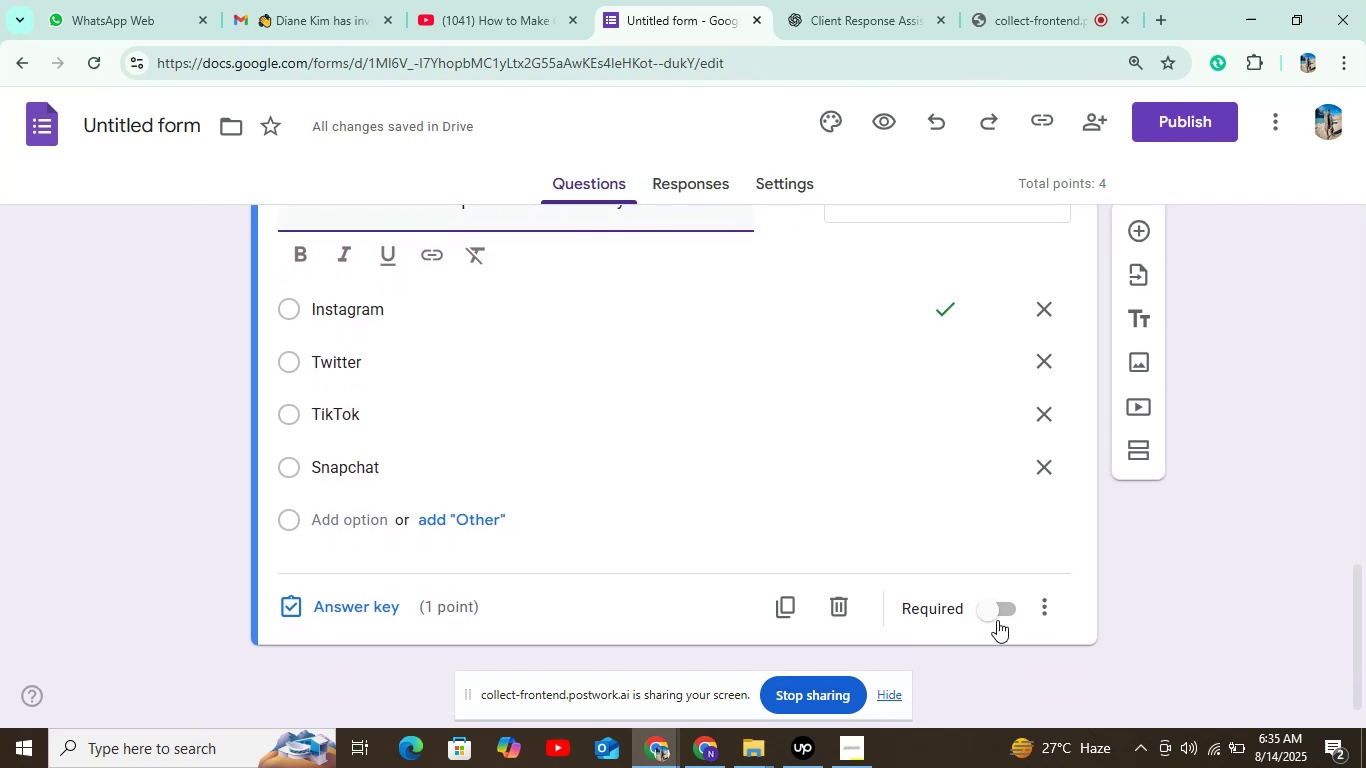 
left_click([997, 606])
 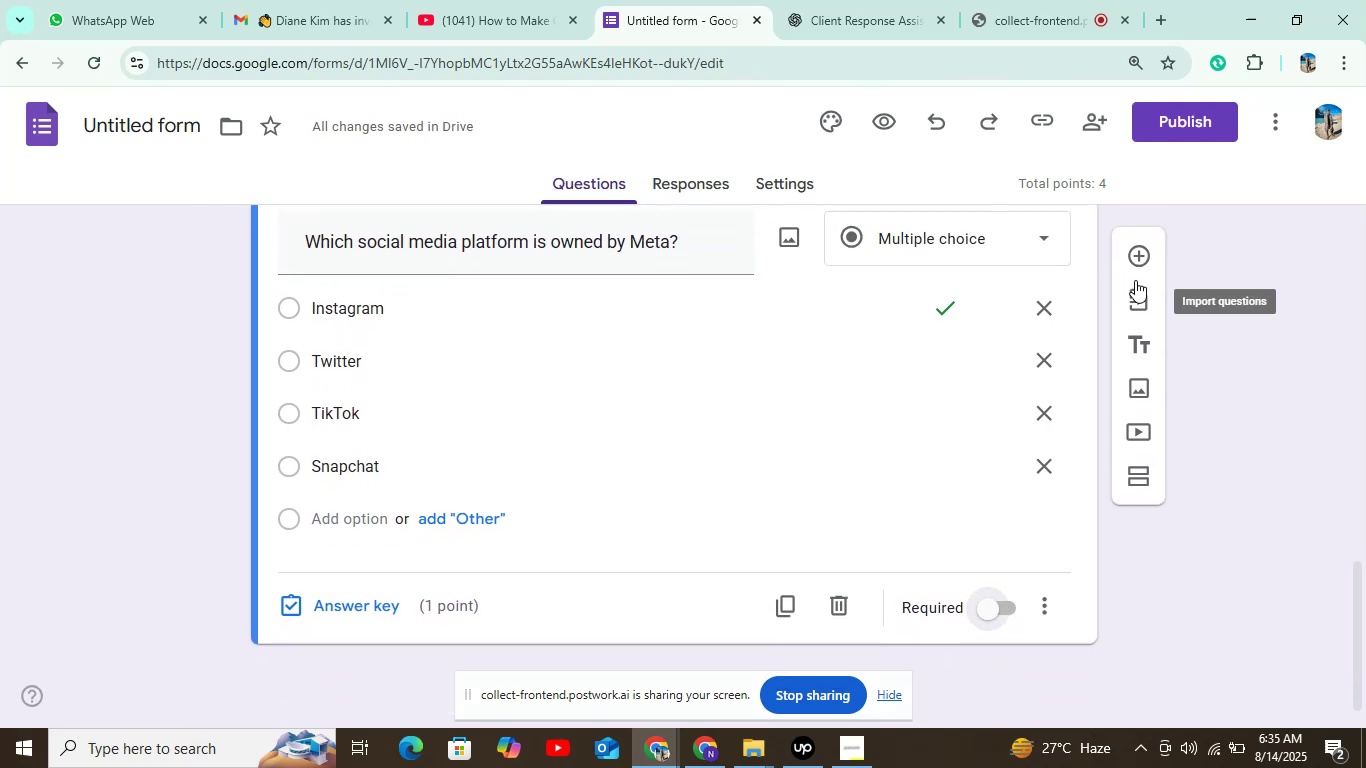 
left_click([1138, 274])
 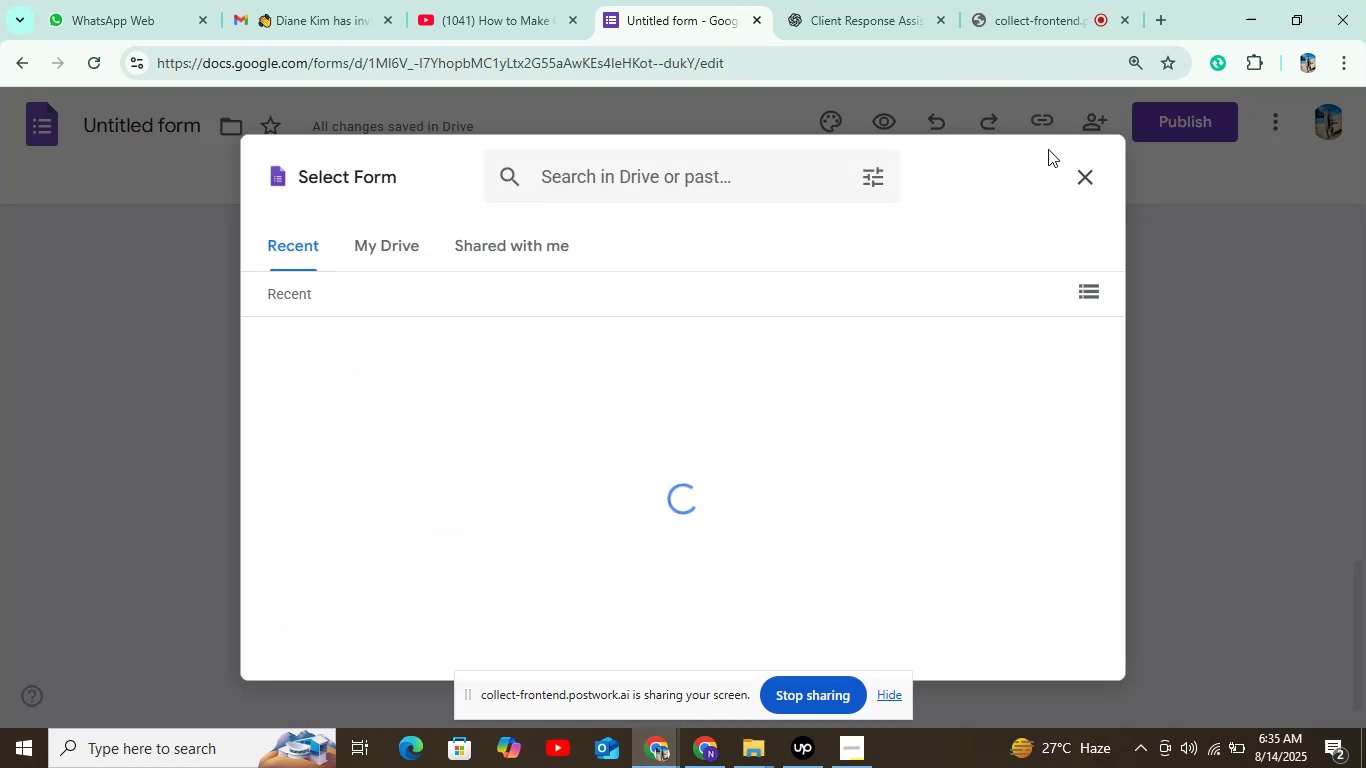 
left_click([1076, 165])
 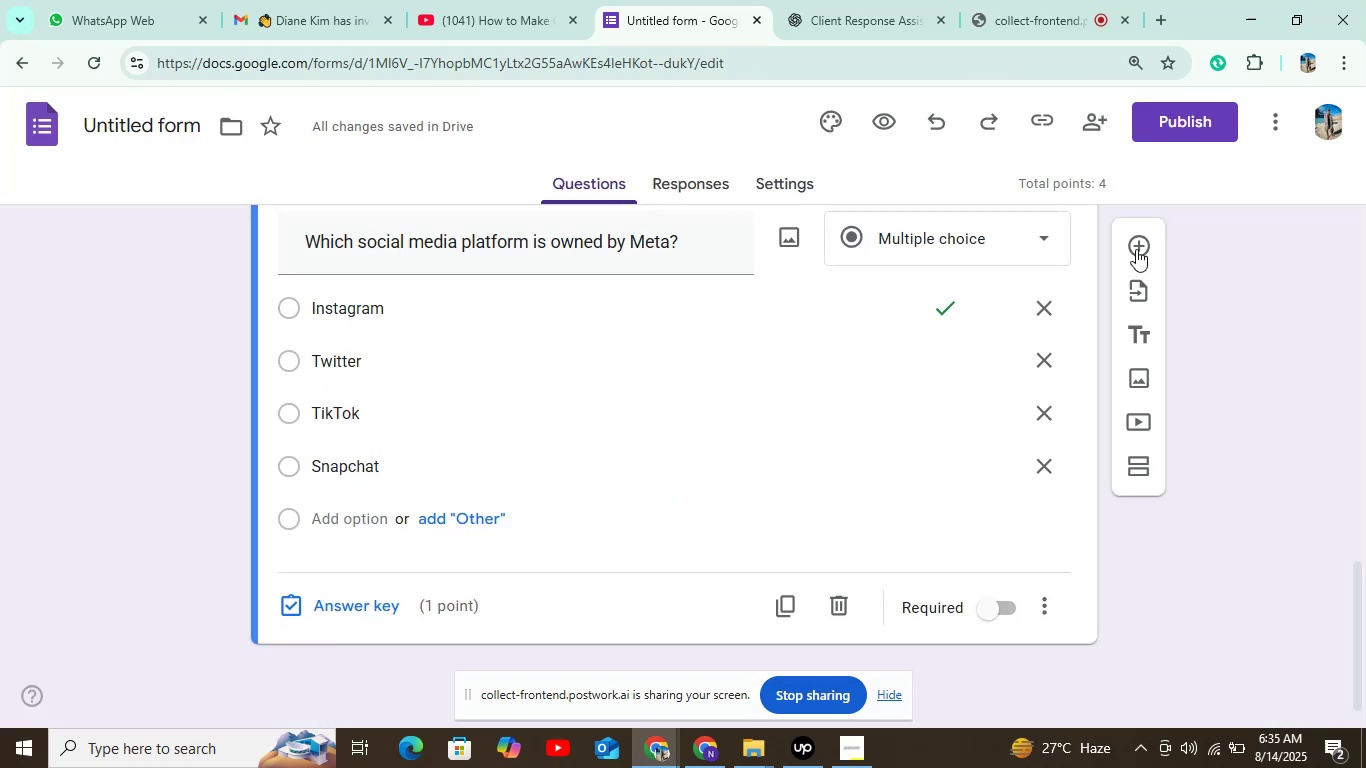 
left_click([1136, 249])
 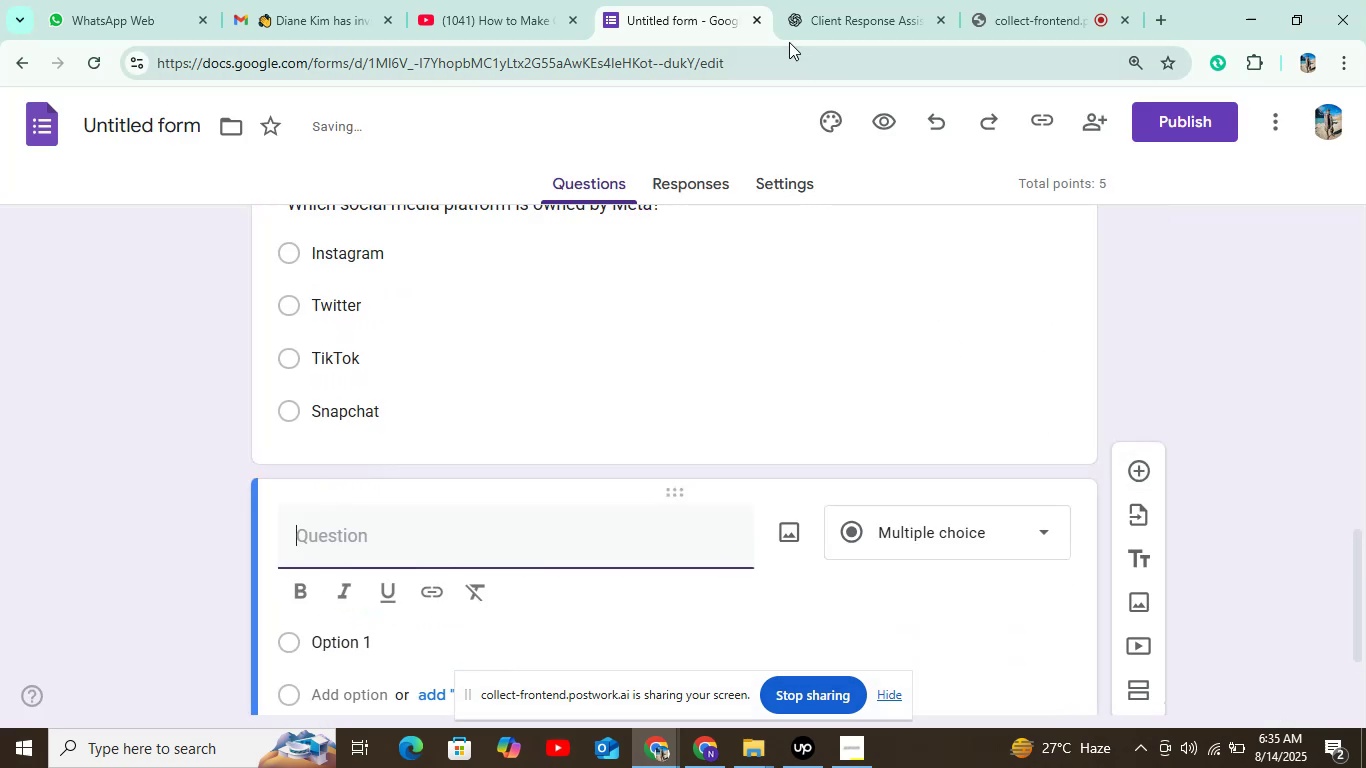 
left_click([830, 8])
 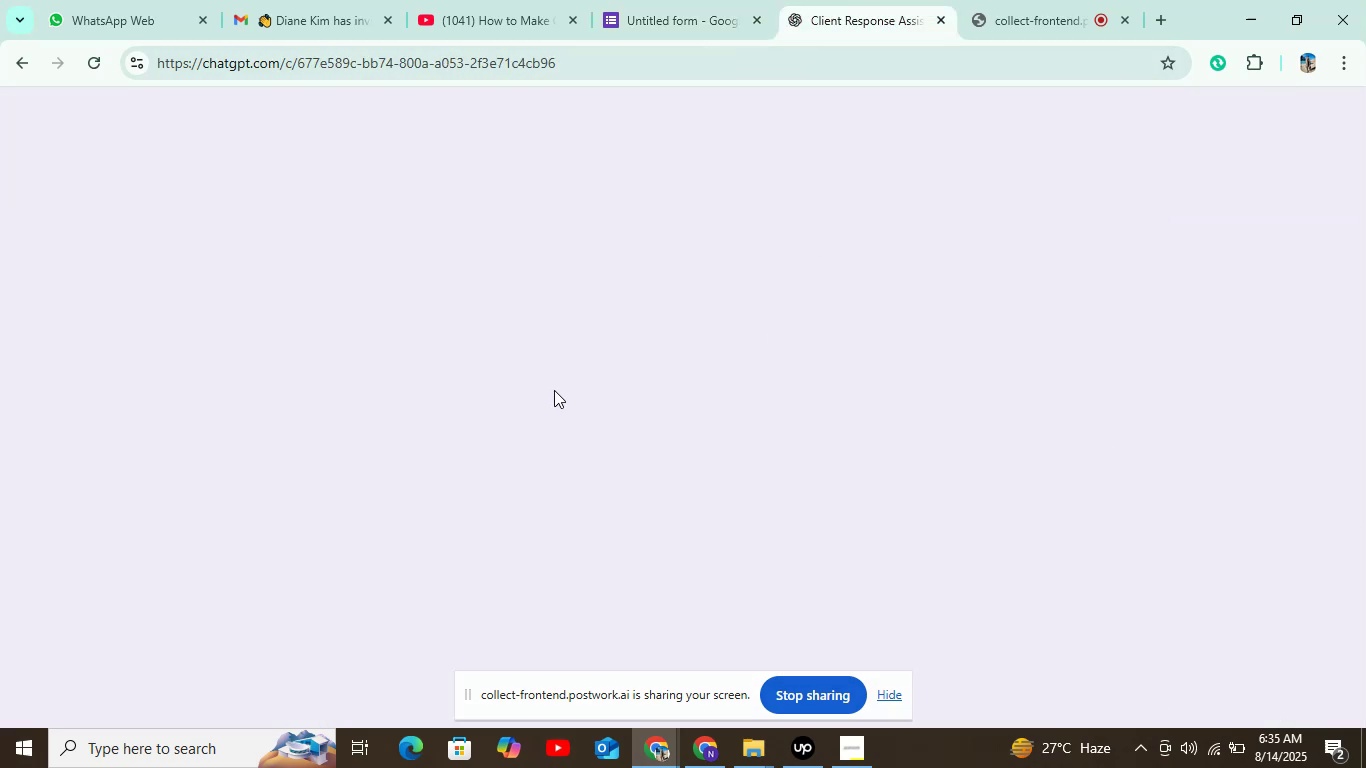 
scroll: coordinate [554, 390], scroll_direction: down, amount: 1.0
 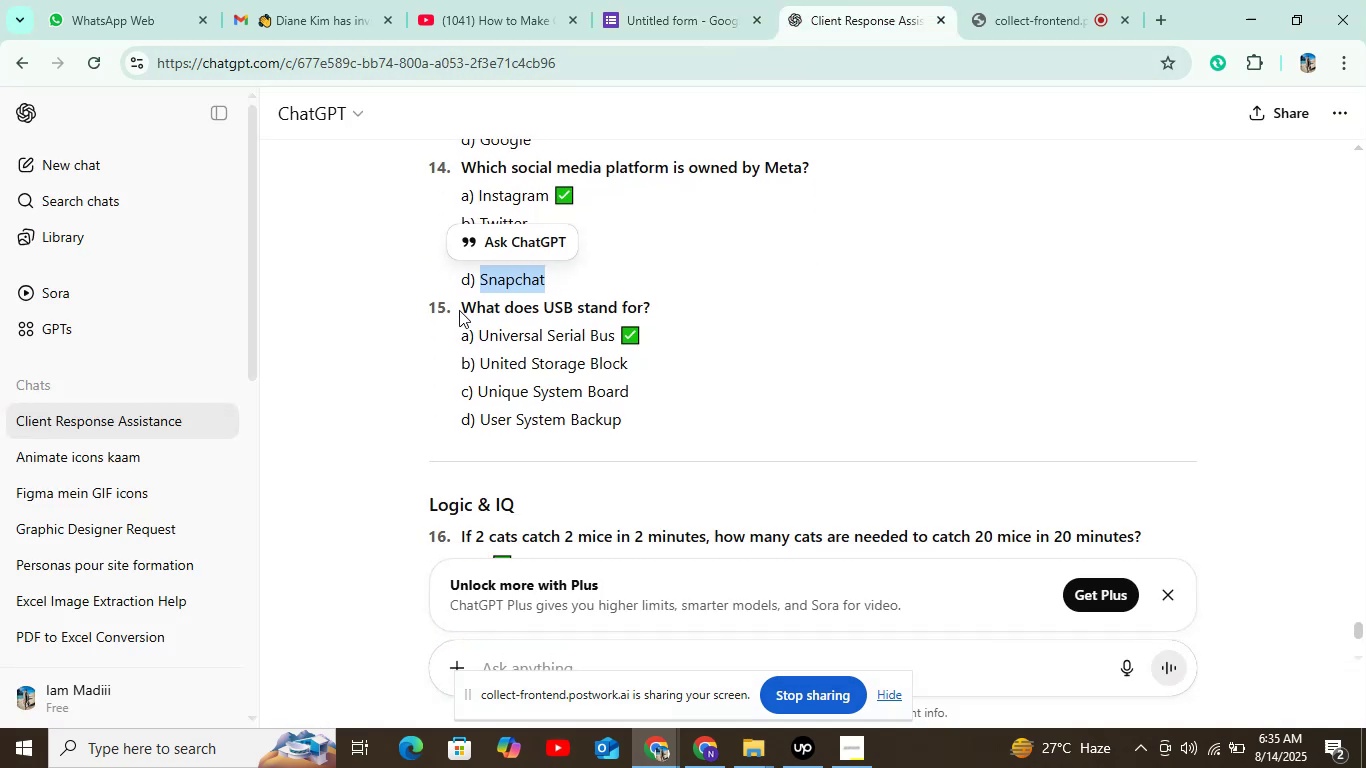 
left_click_drag(start_coordinate=[459, 310], to_coordinate=[654, 304])
 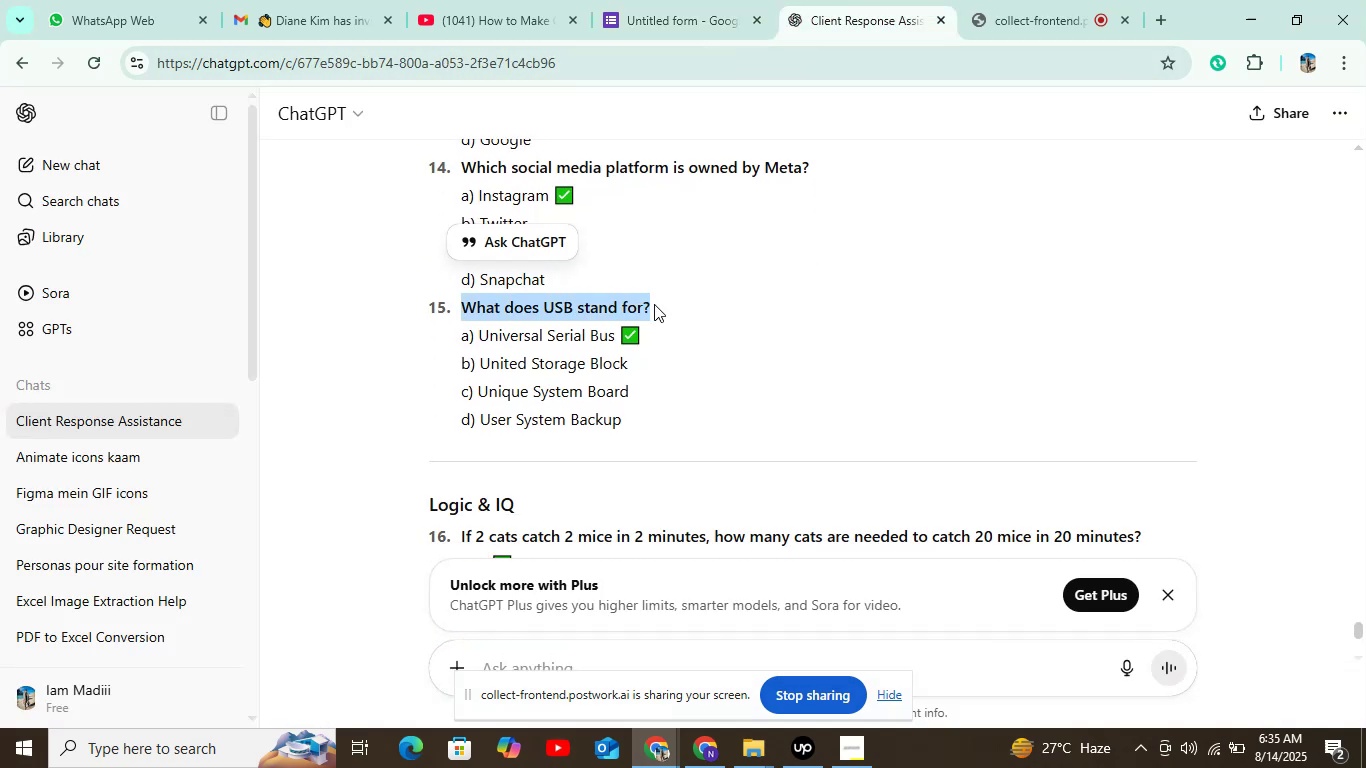 
key(Control+C)
 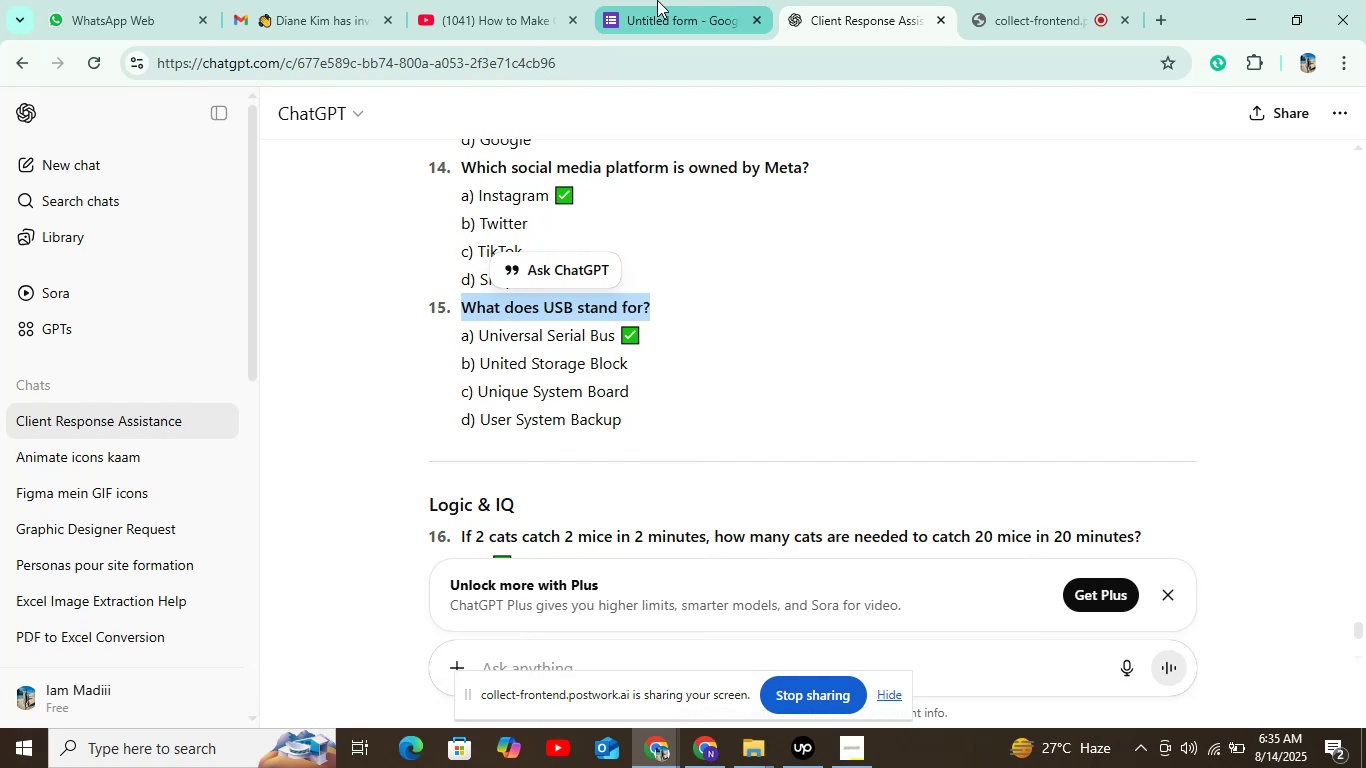 
left_click([657, 0])
 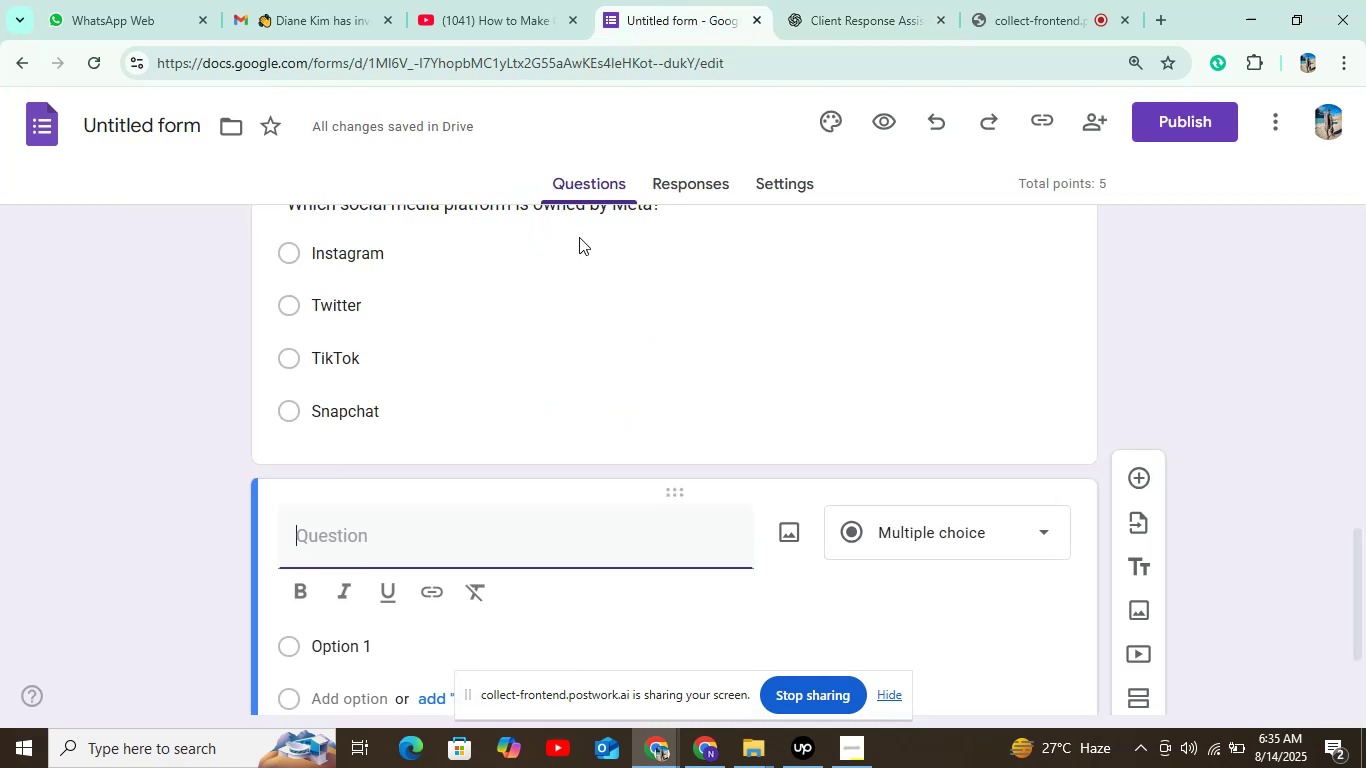 
key(Control+V)
 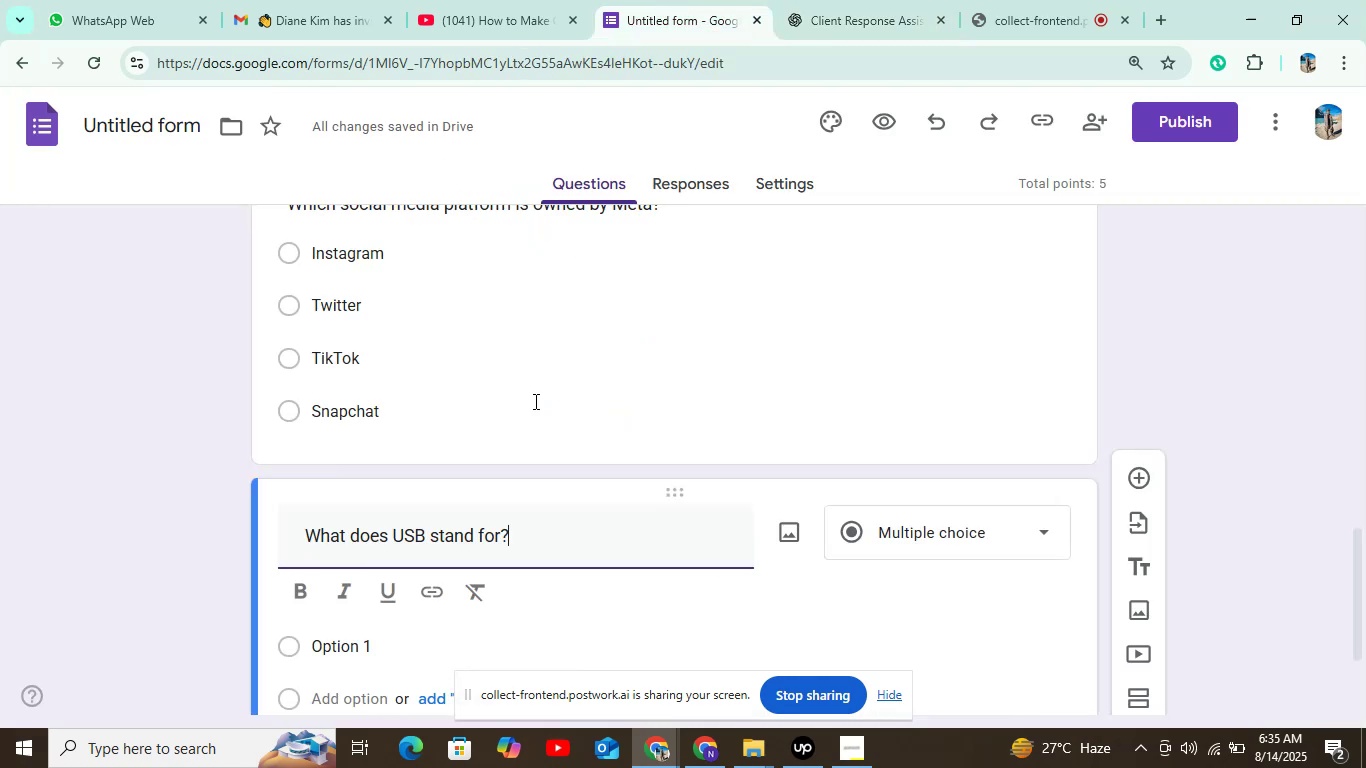 
scroll: coordinate [510, 471], scroll_direction: down, amount: 3.0
 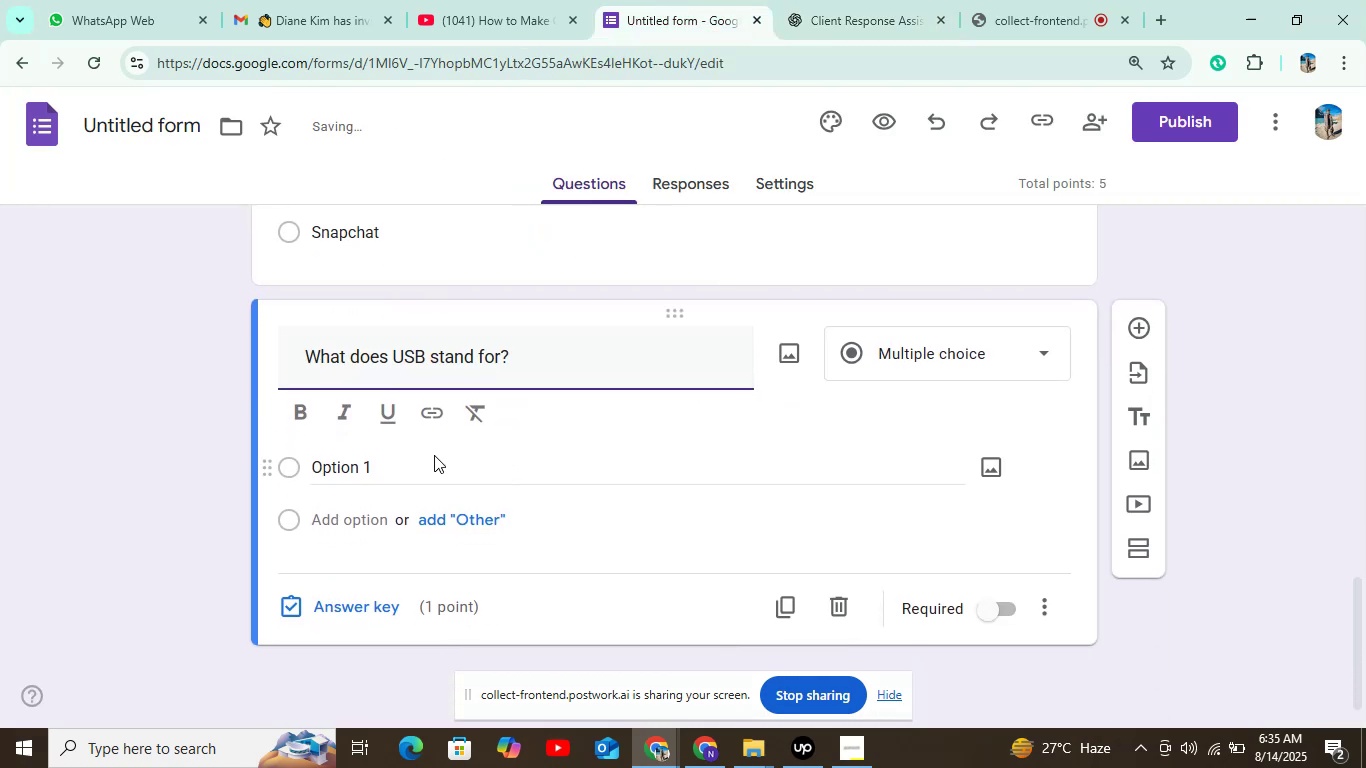 
left_click([424, 462])
 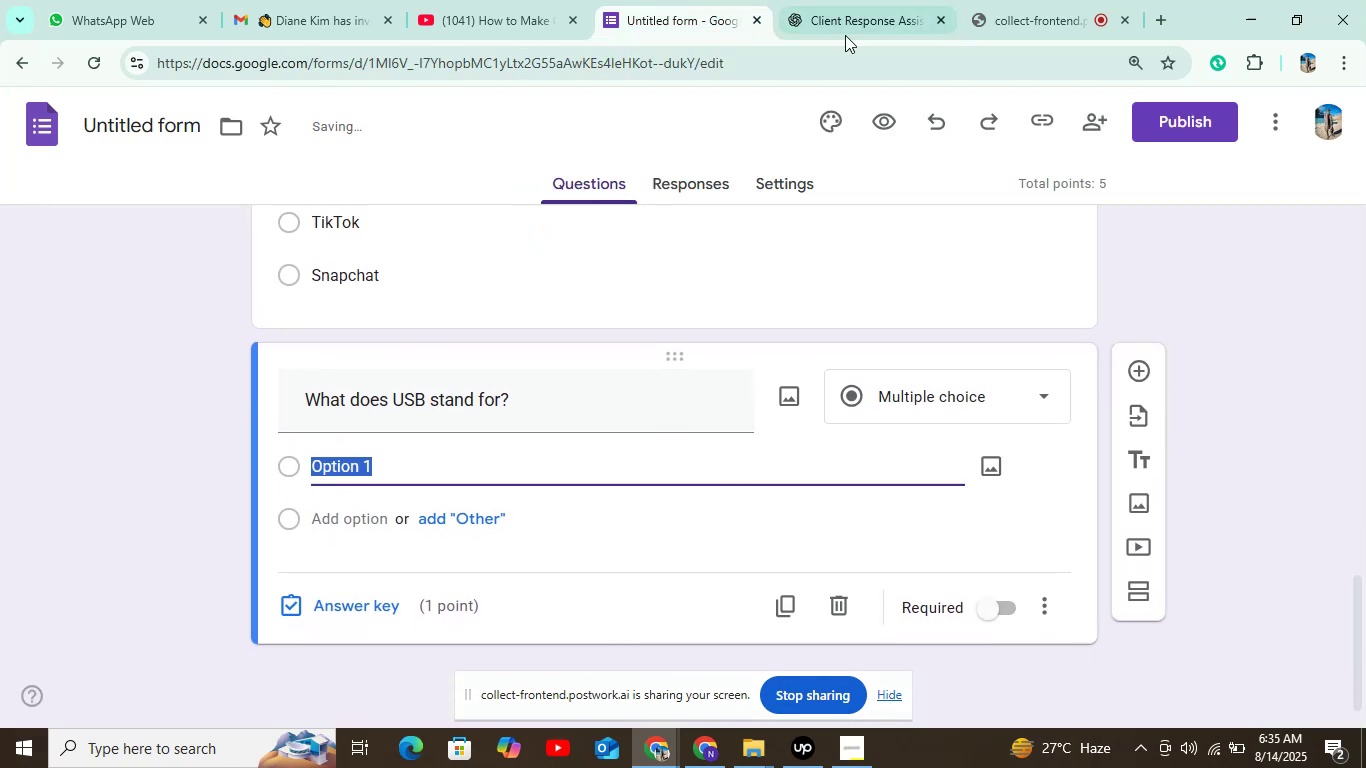 
left_click([845, 34])
 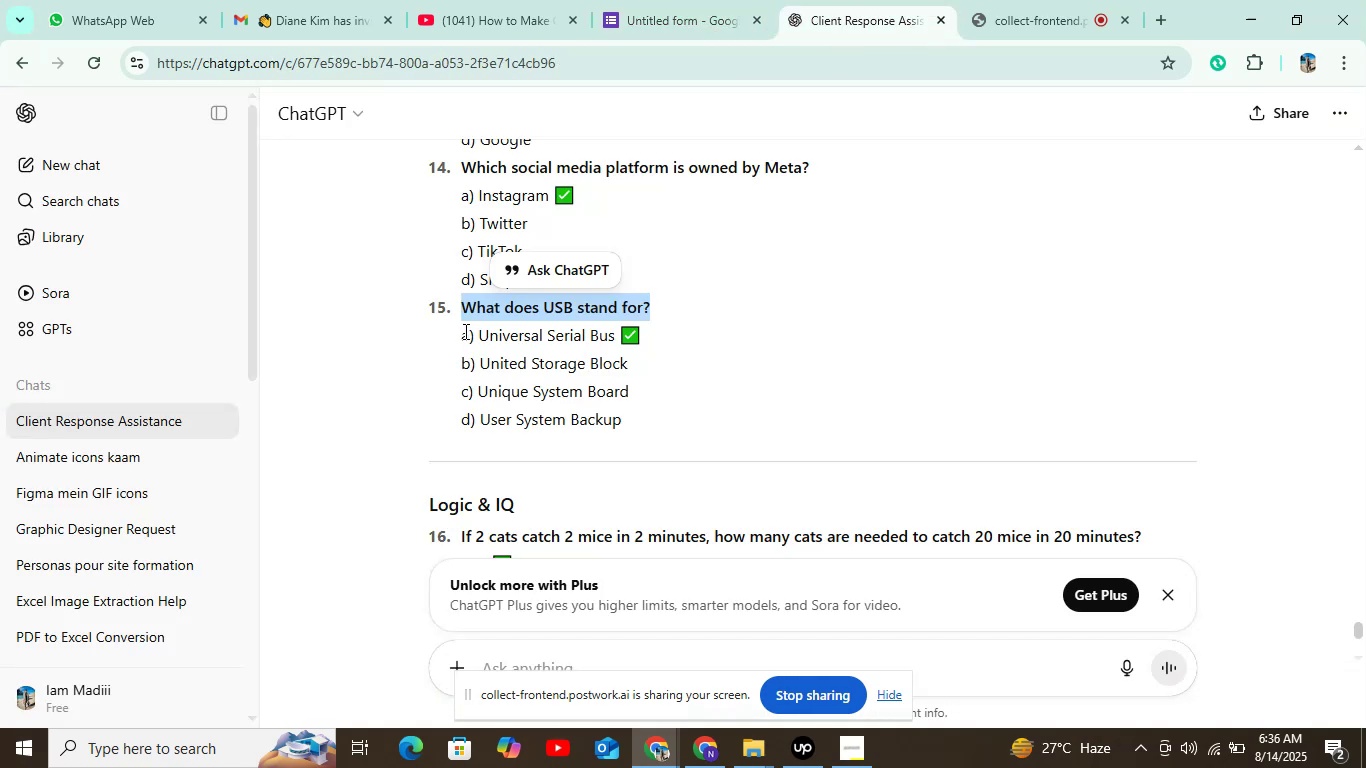 
left_click_drag(start_coordinate=[476, 331], to_coordinate=[627, 334])
 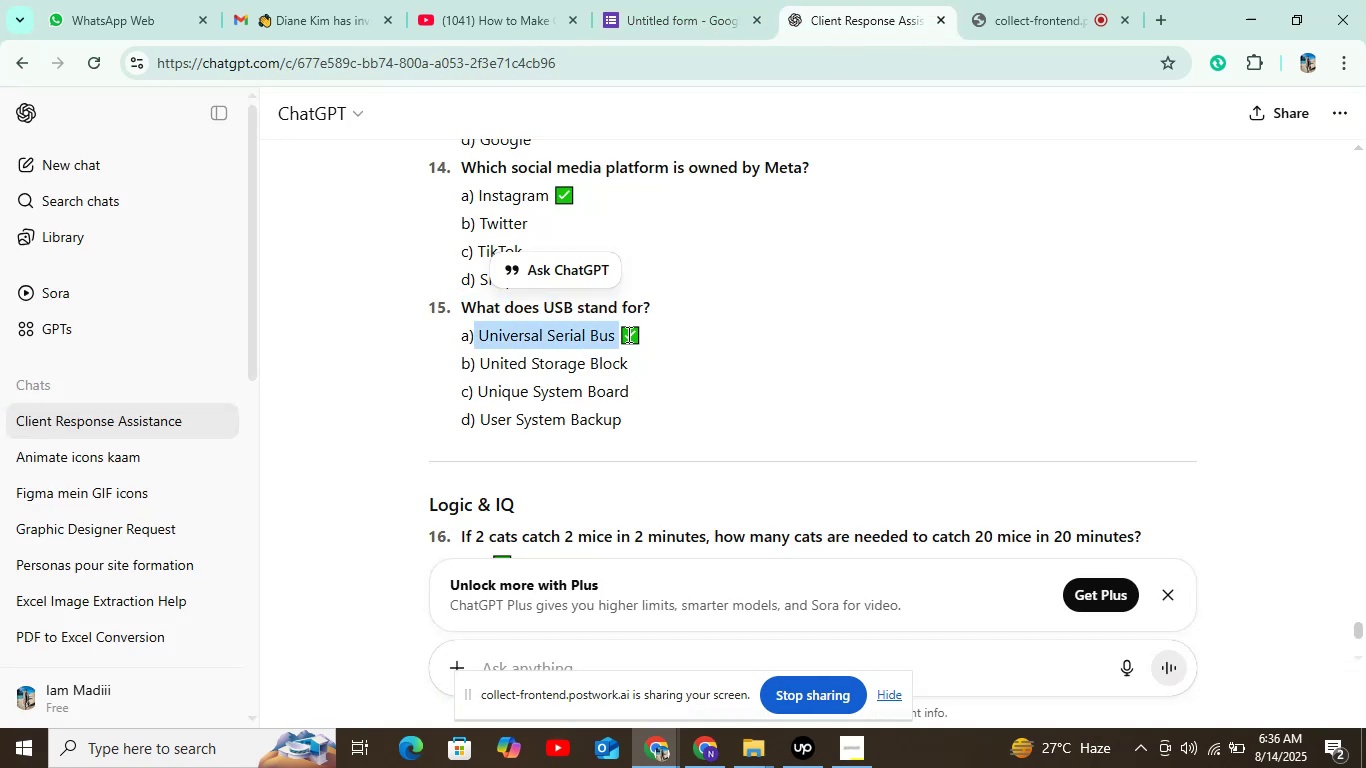 
key(Control+C)
 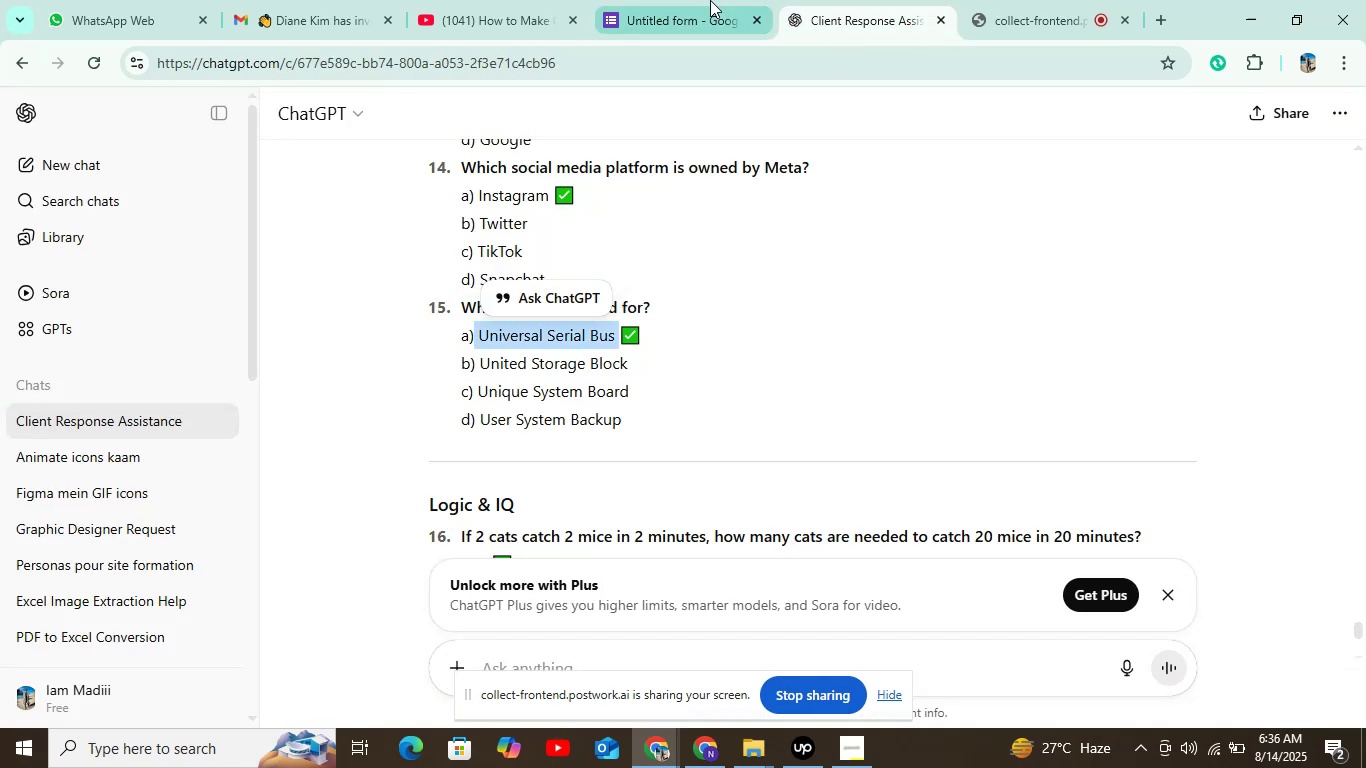 
left_click([710, 0])
 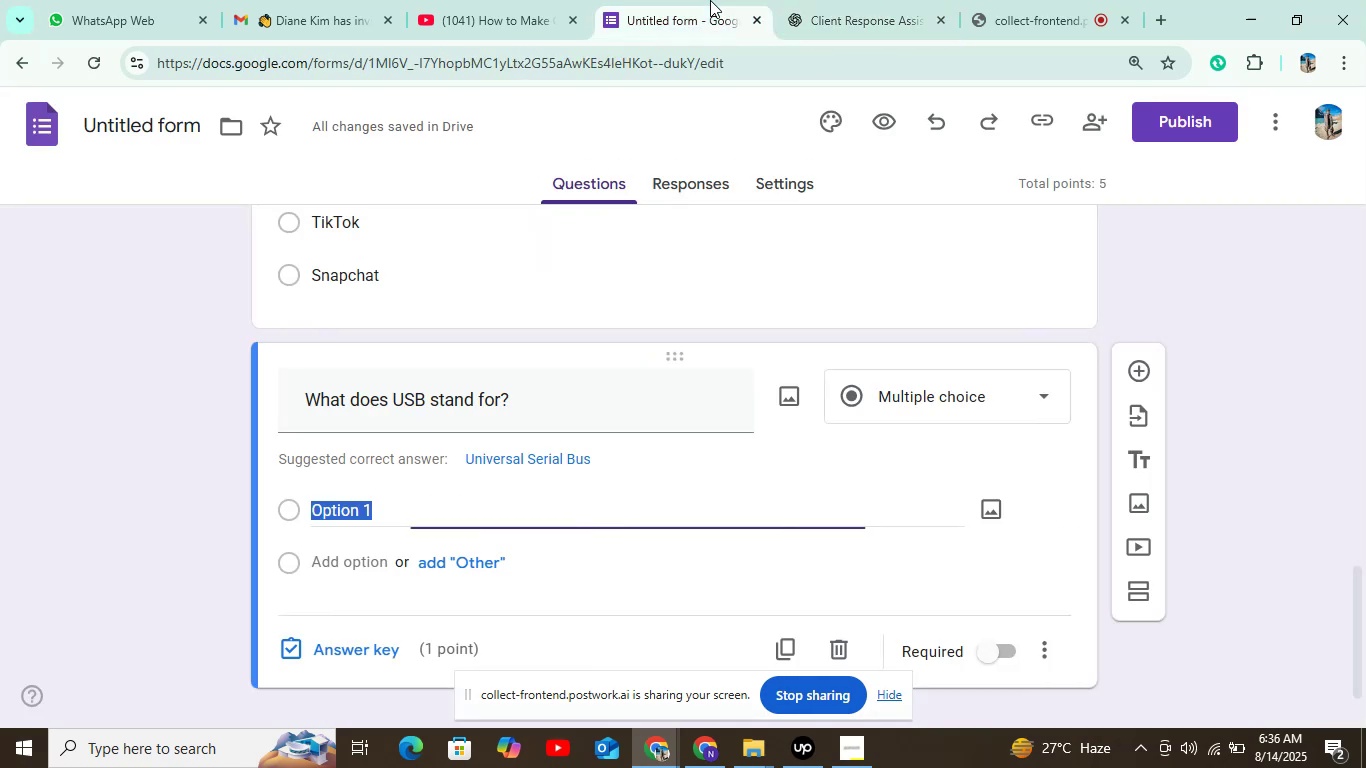 
key(Control+V)
 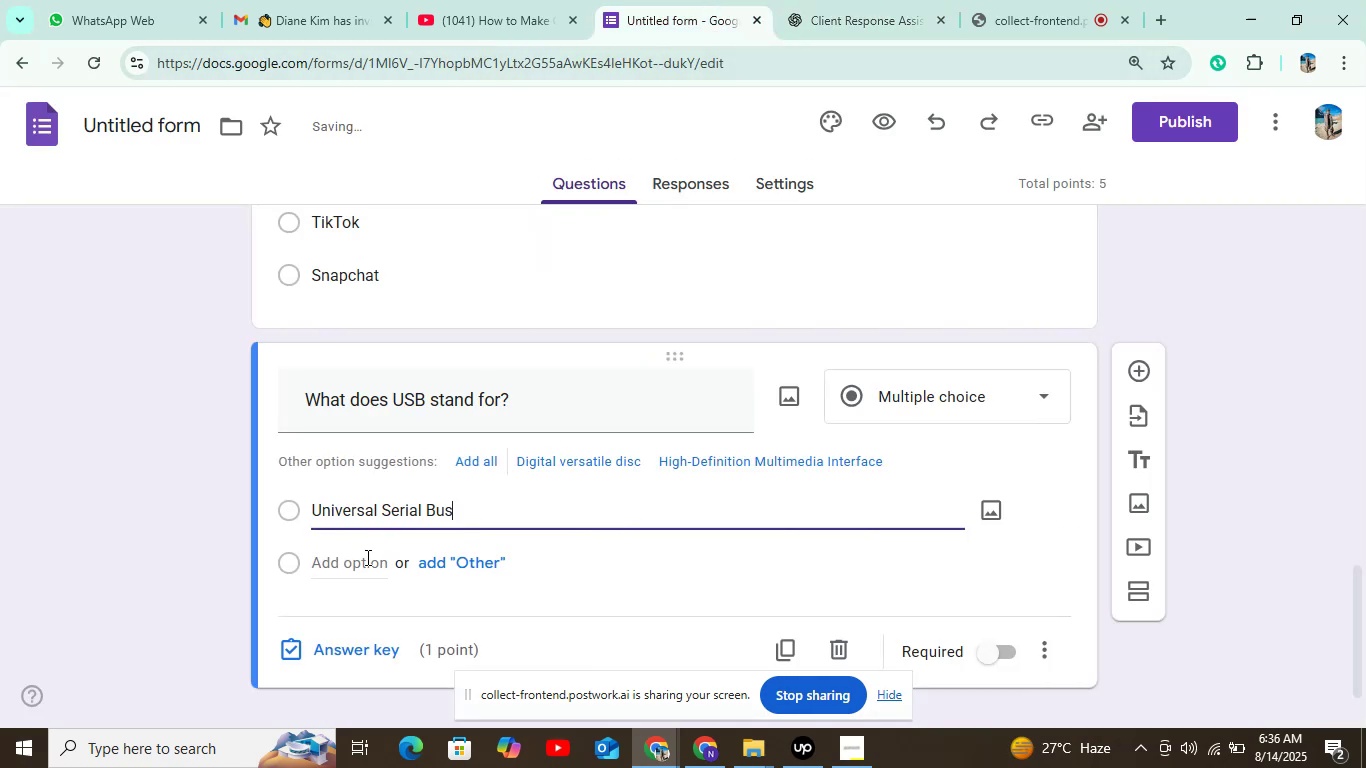 
left_click([359, 571])
 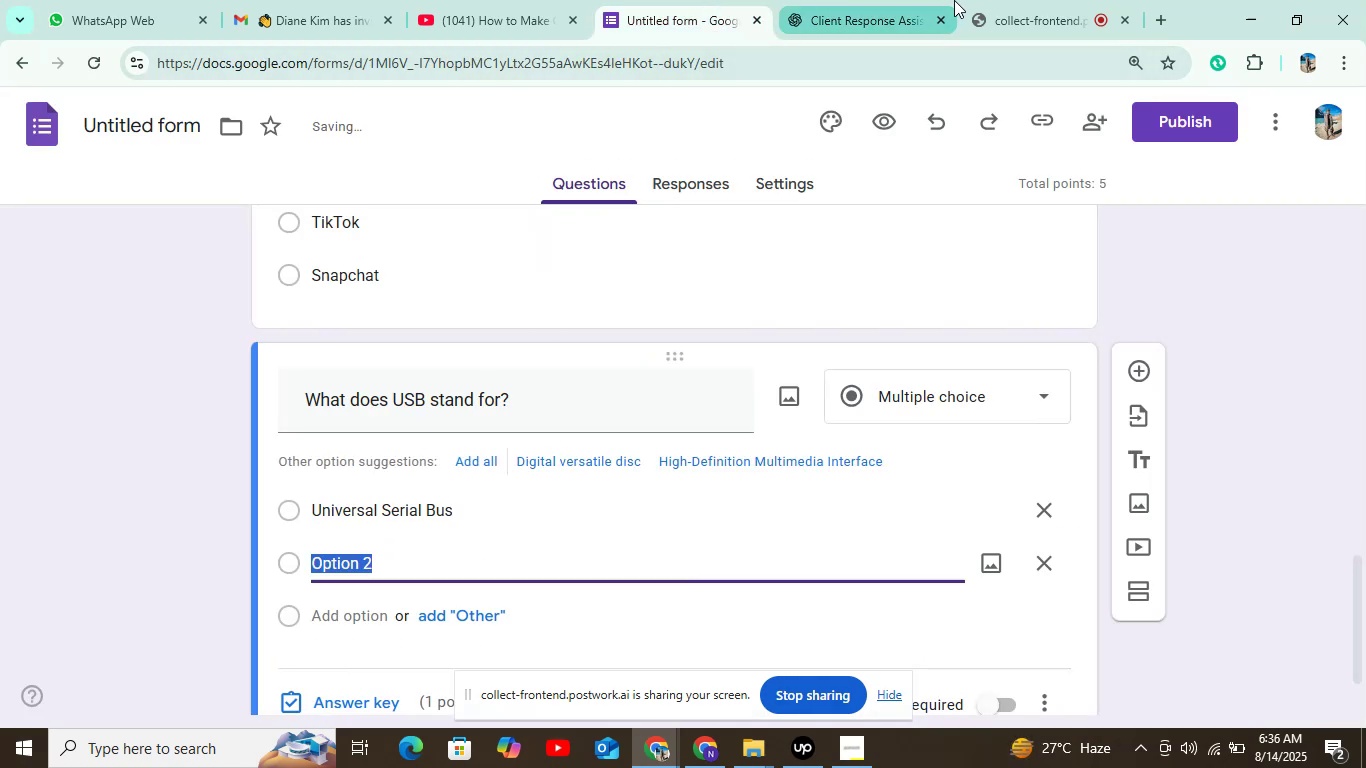 
left_click([896, 0])
 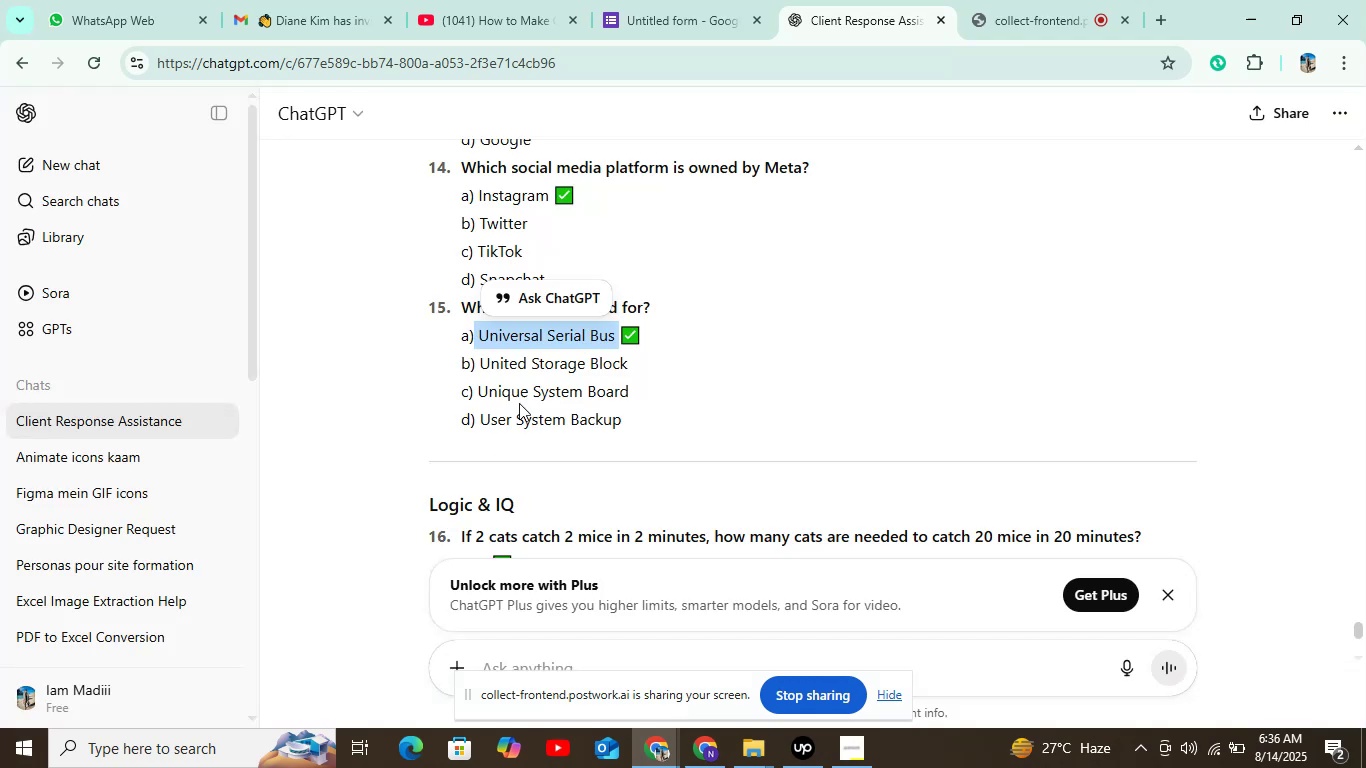 
double_click([541, 359])
 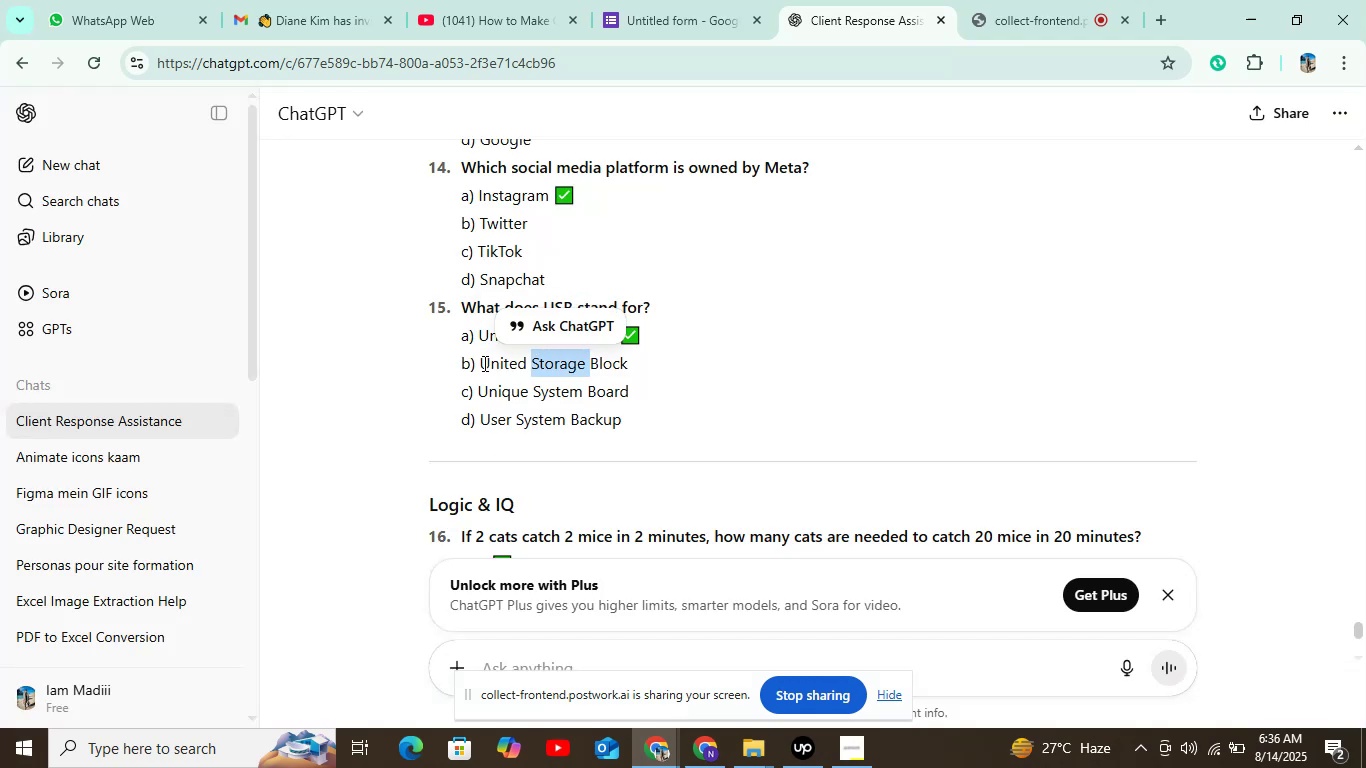 
left_click_drag(start_coordinate=[479, 362], to_coordinate=[635, 362])
 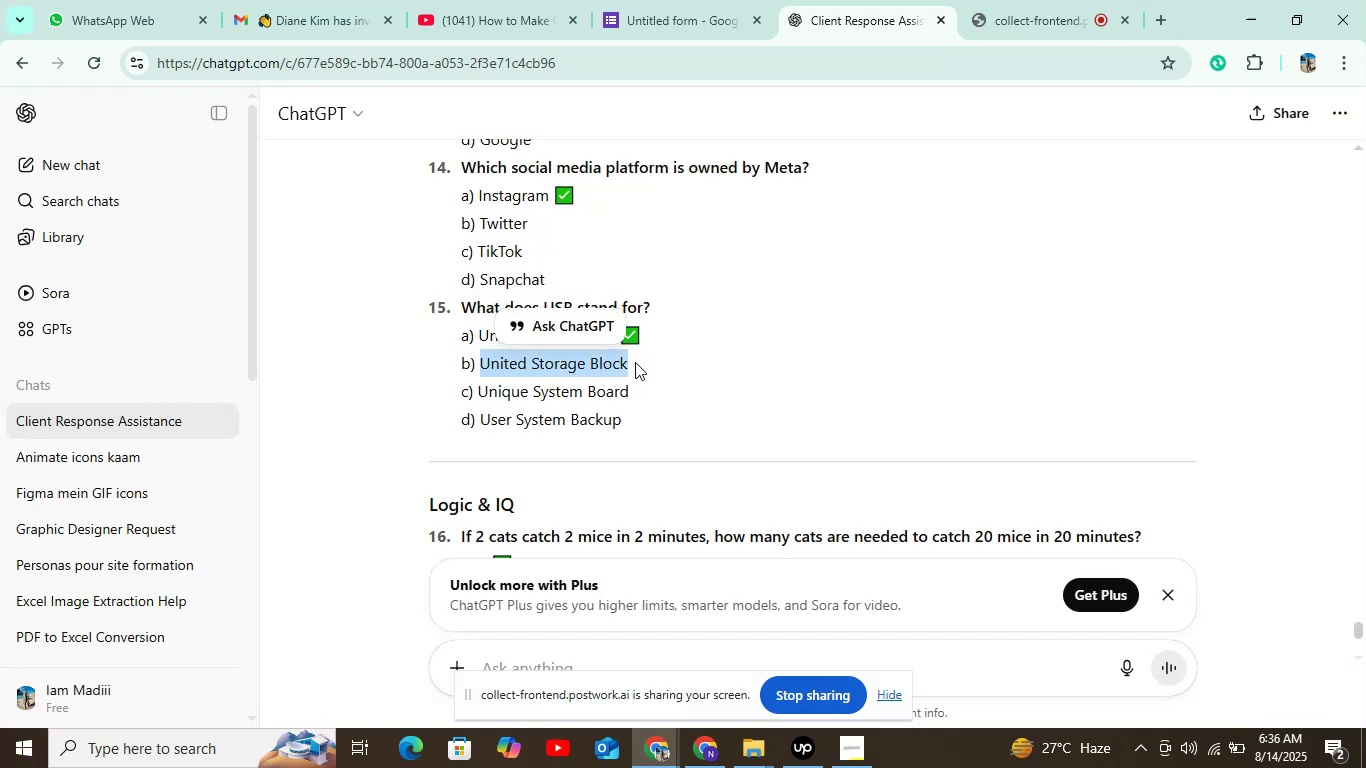 
key(Control+C)
 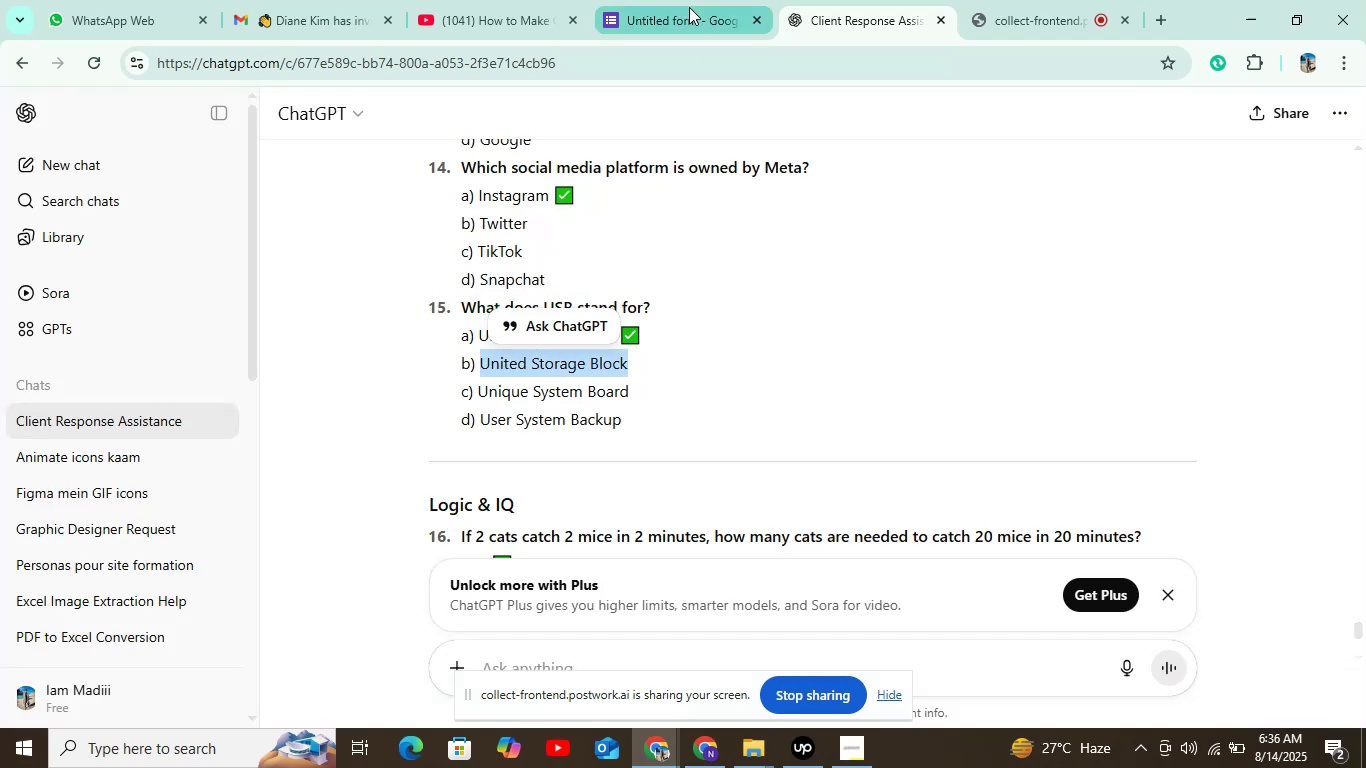 
left_click([689, 7])
 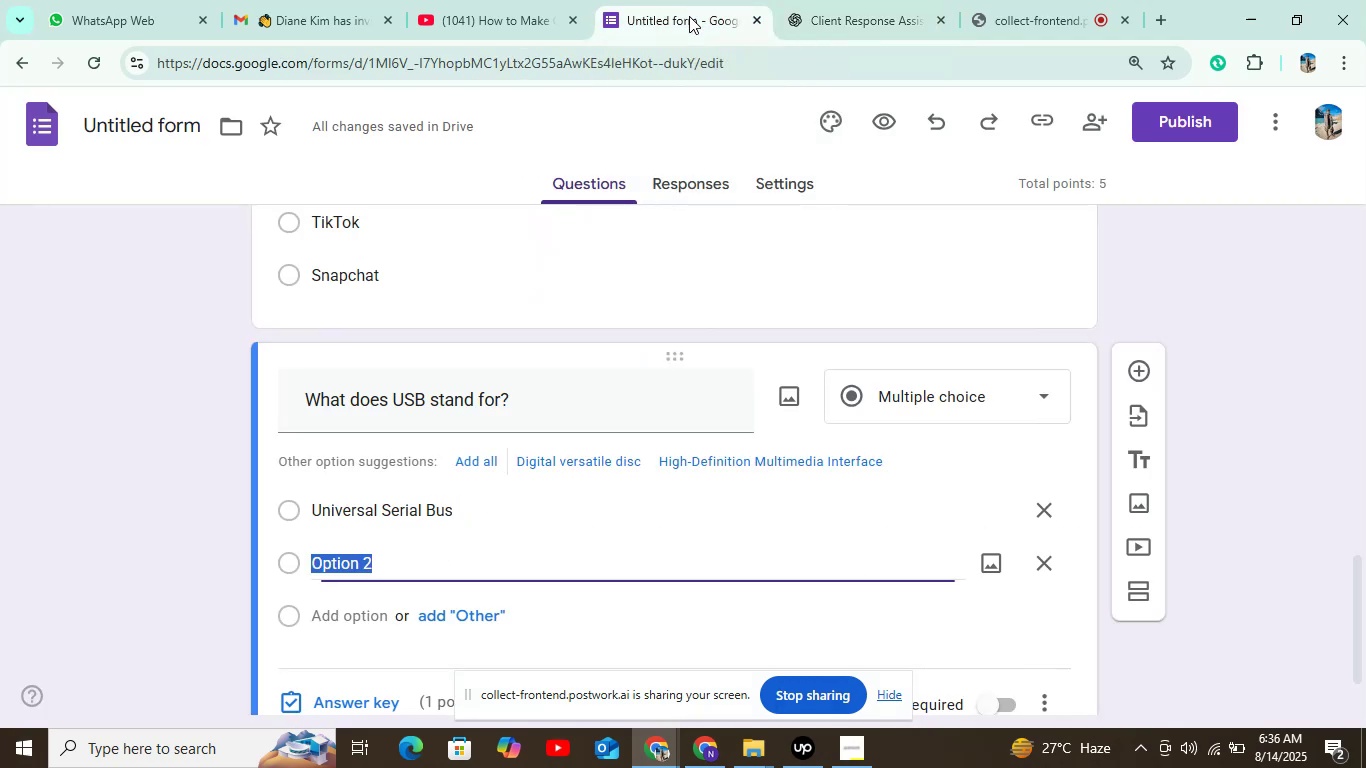 
key(Control+V)
 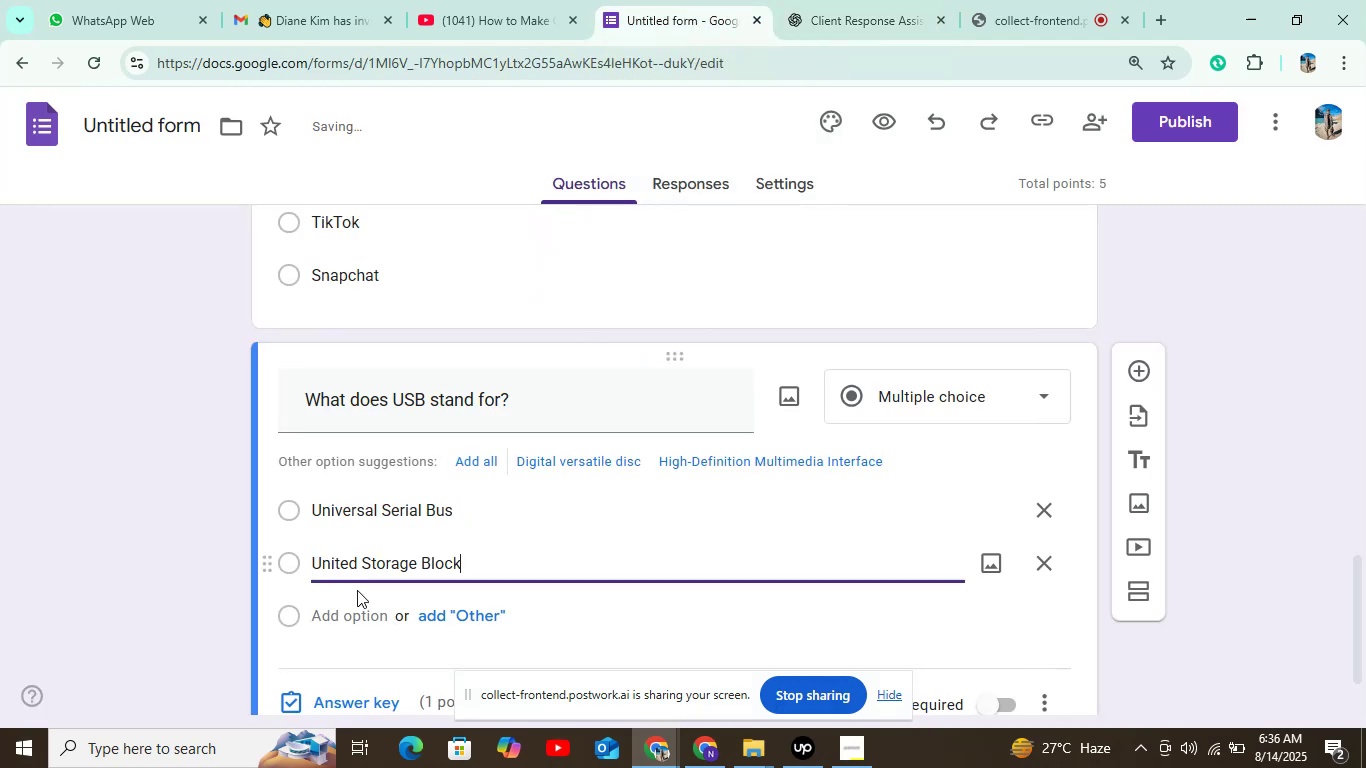 
left_click([345, 629])
 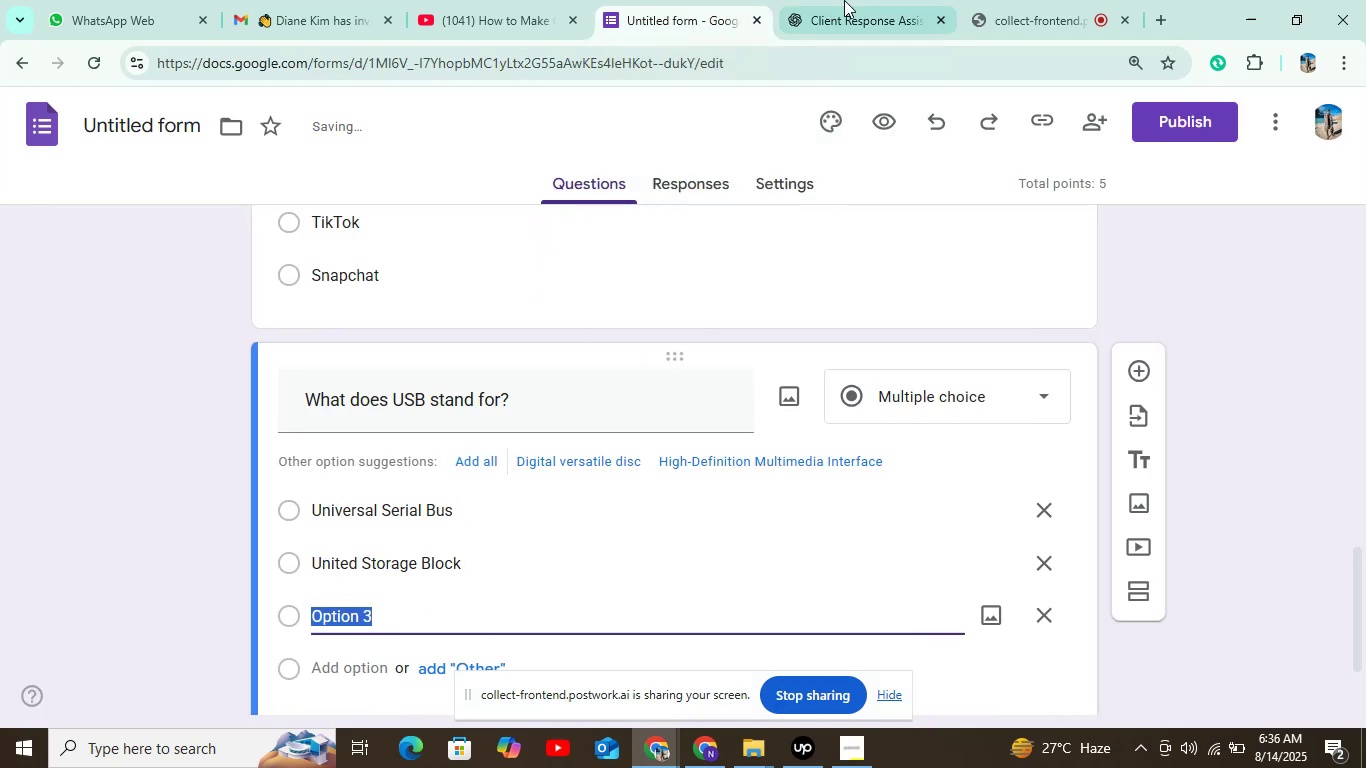 
left_click([848, 0])
 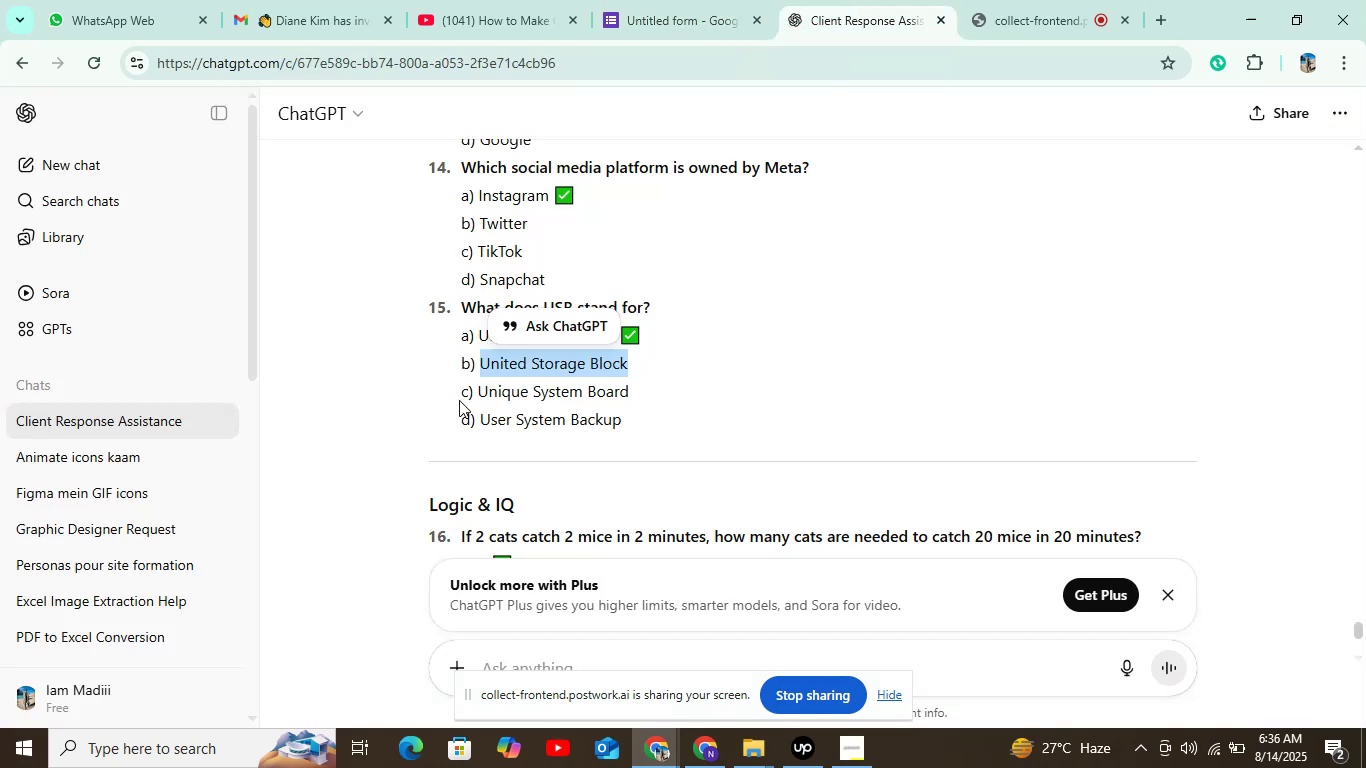 
left_click_drag(start_coordinate=[476, 389], to_coordinate=[661, 389])
 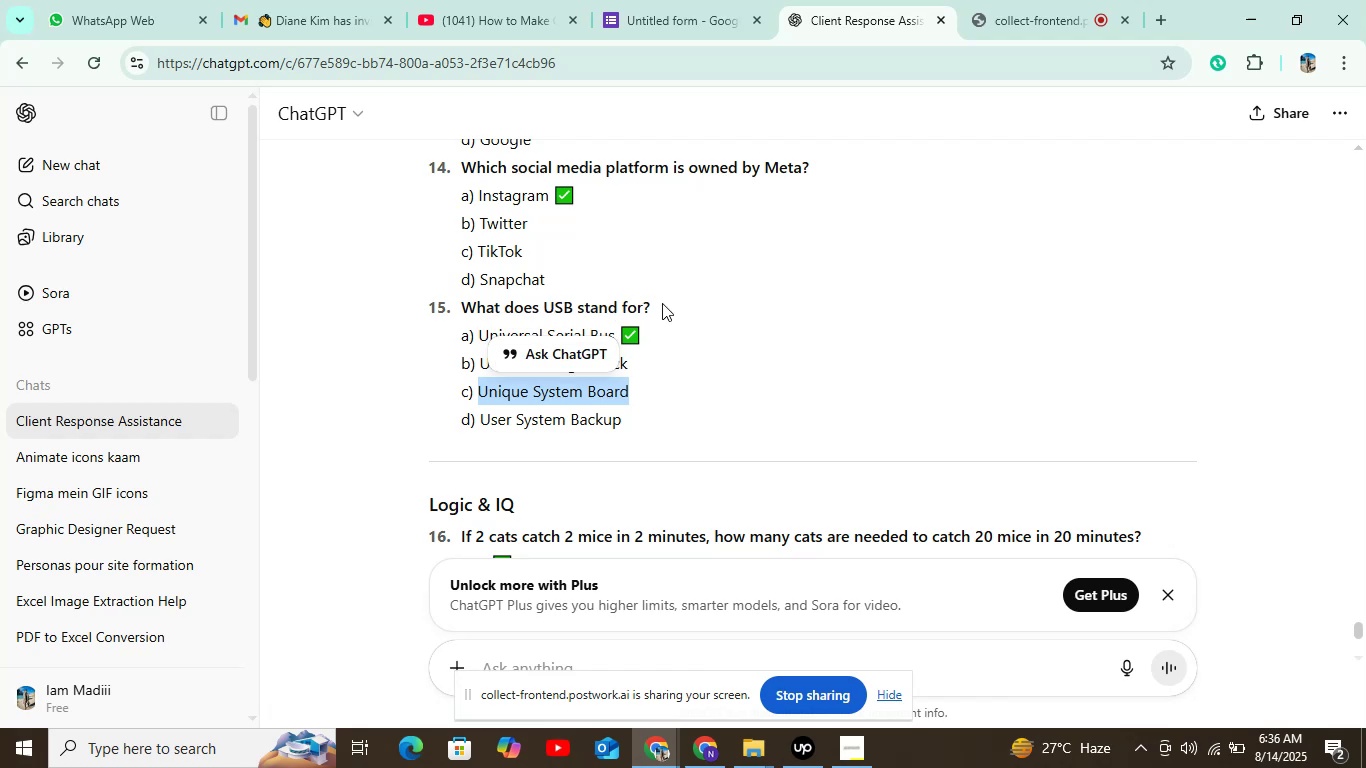 
key(Control+C)
 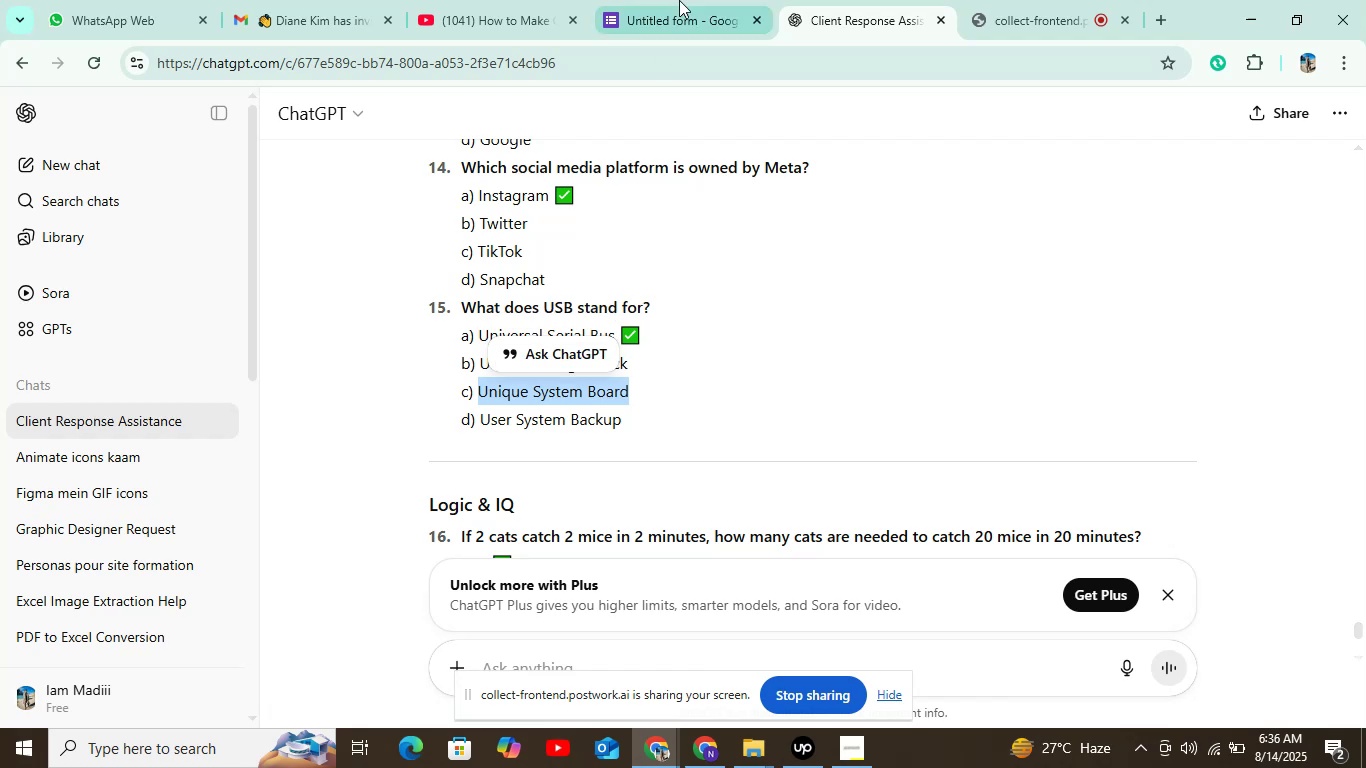 
left_click([679, 0])
 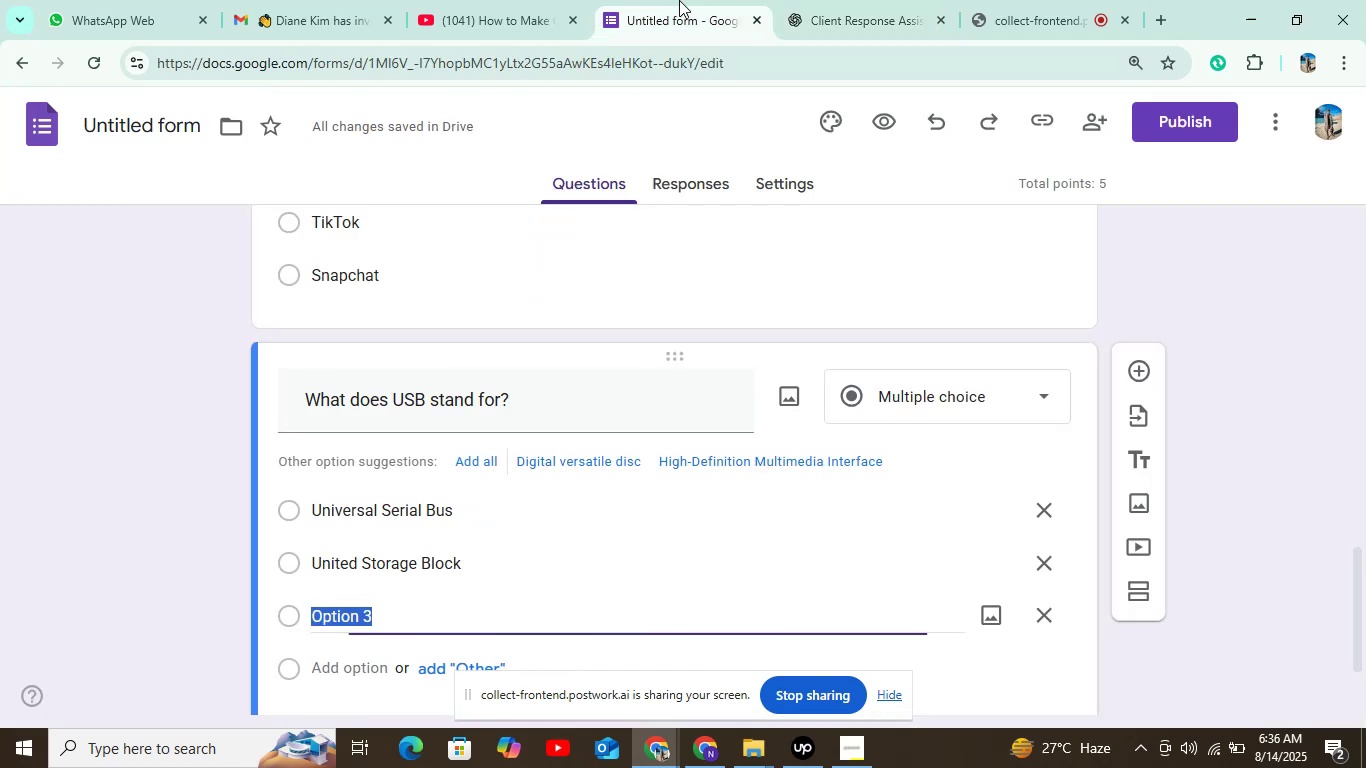 
key(Control+V)
 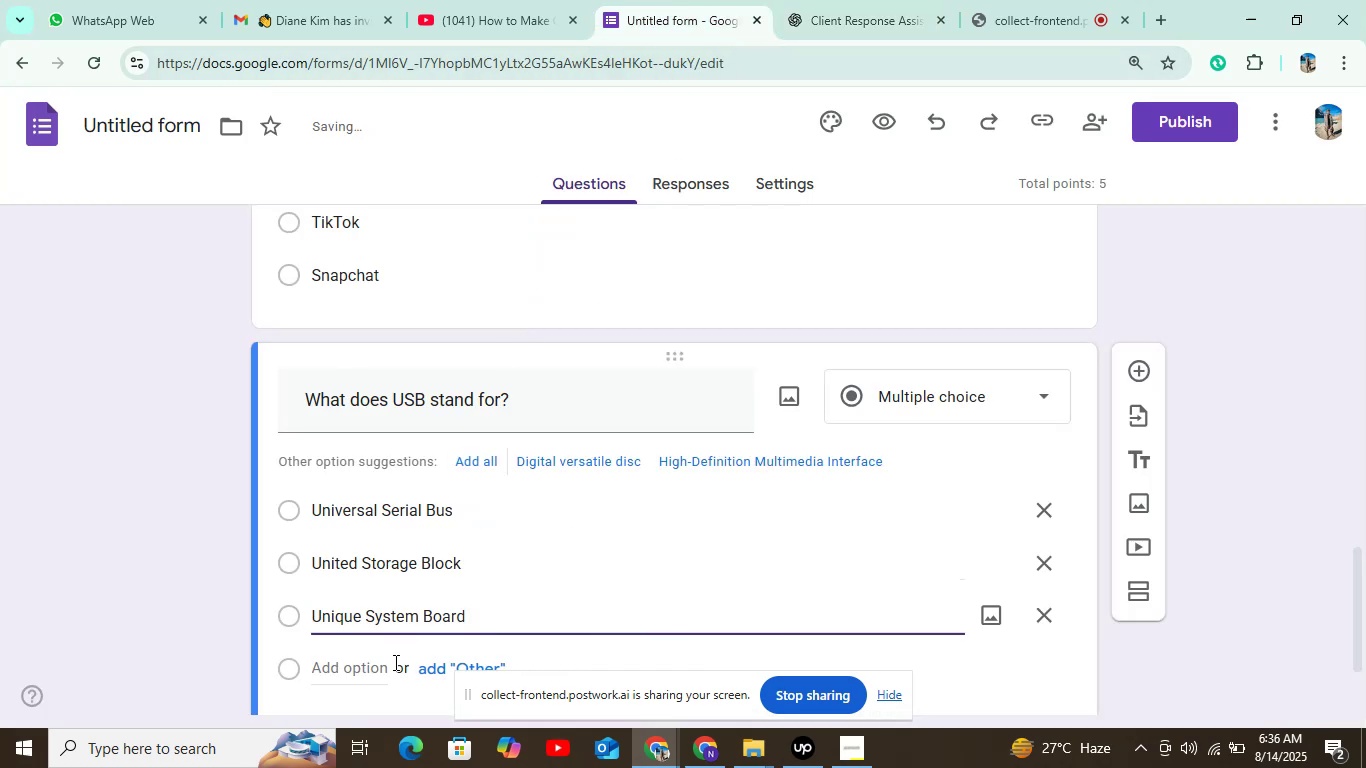 
left_click([381, 676])
 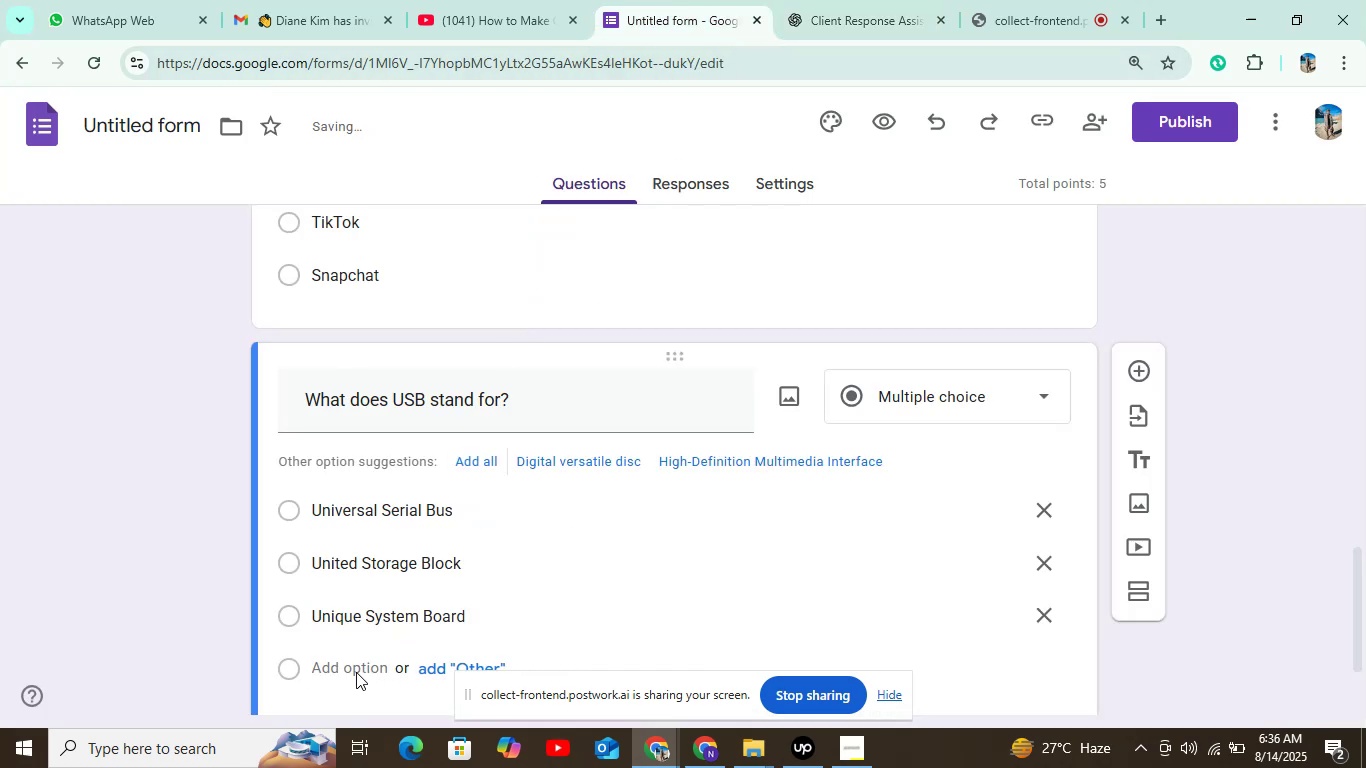 
left_click([354, 671])
 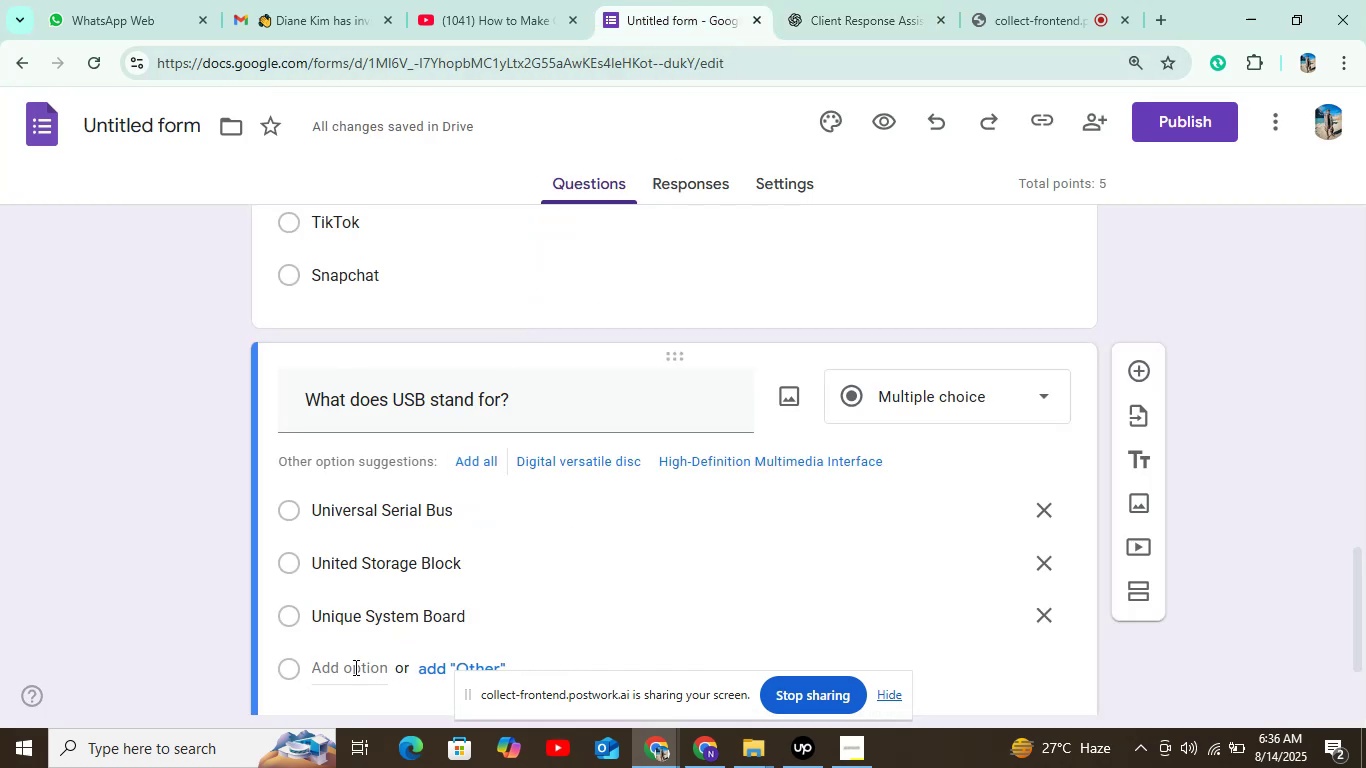 
left_click([355, 667])
 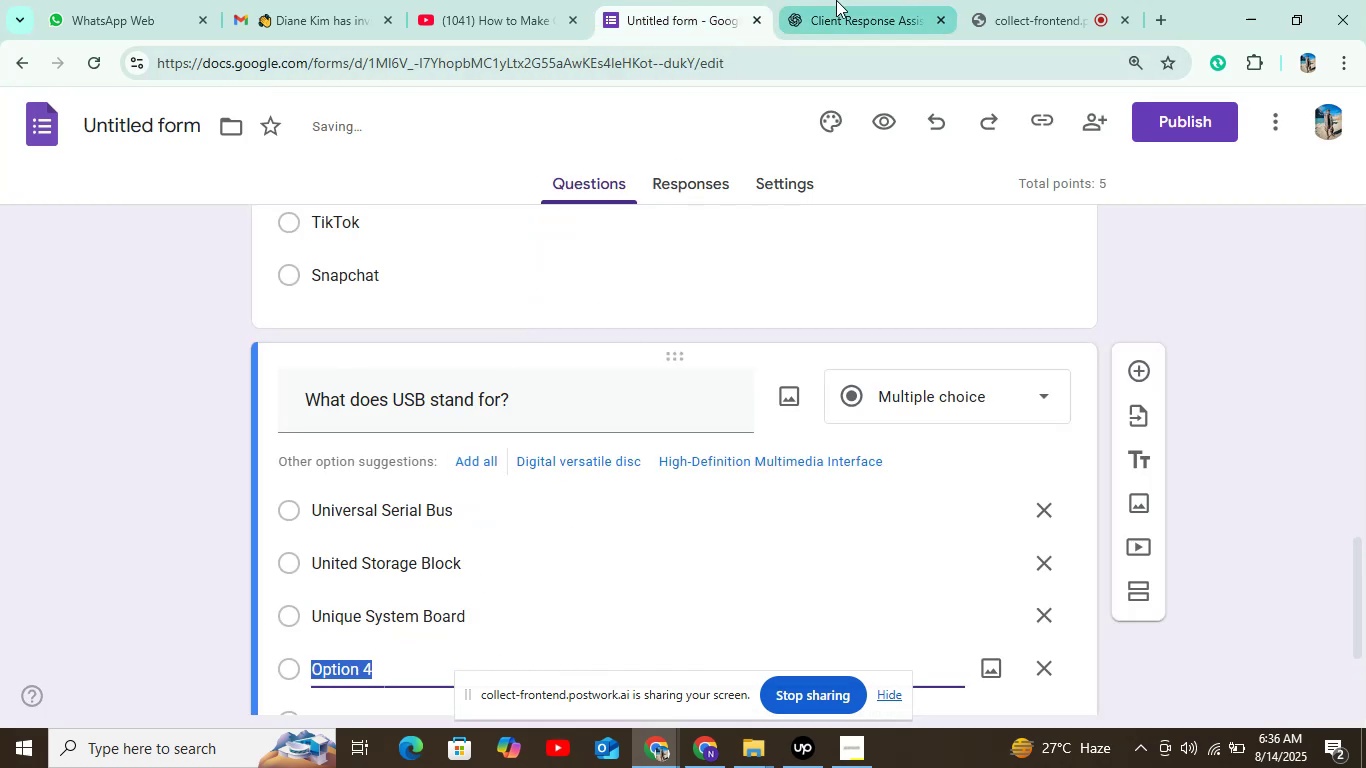 
left_click([841, 0])
 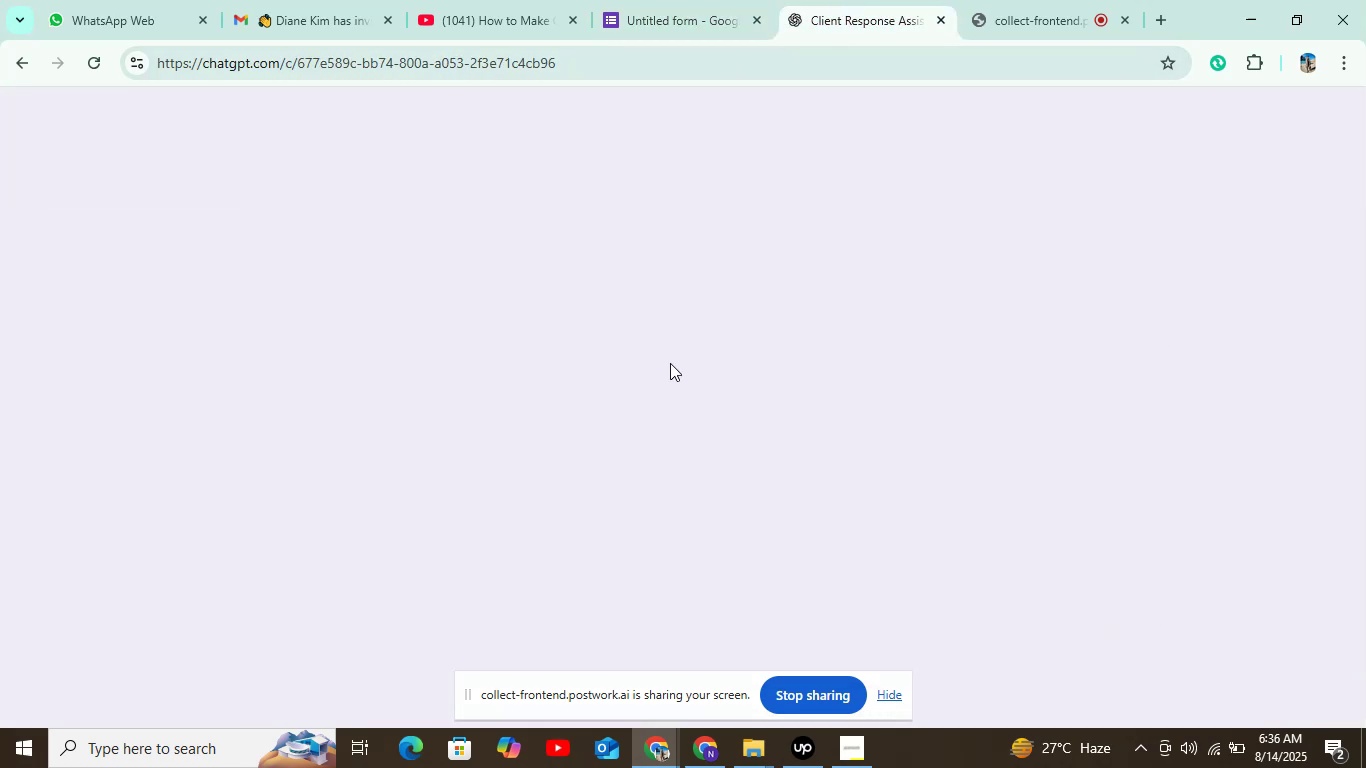 
scroll: coordinate [650, 357], scroll_direction: down, amount: 2.0
 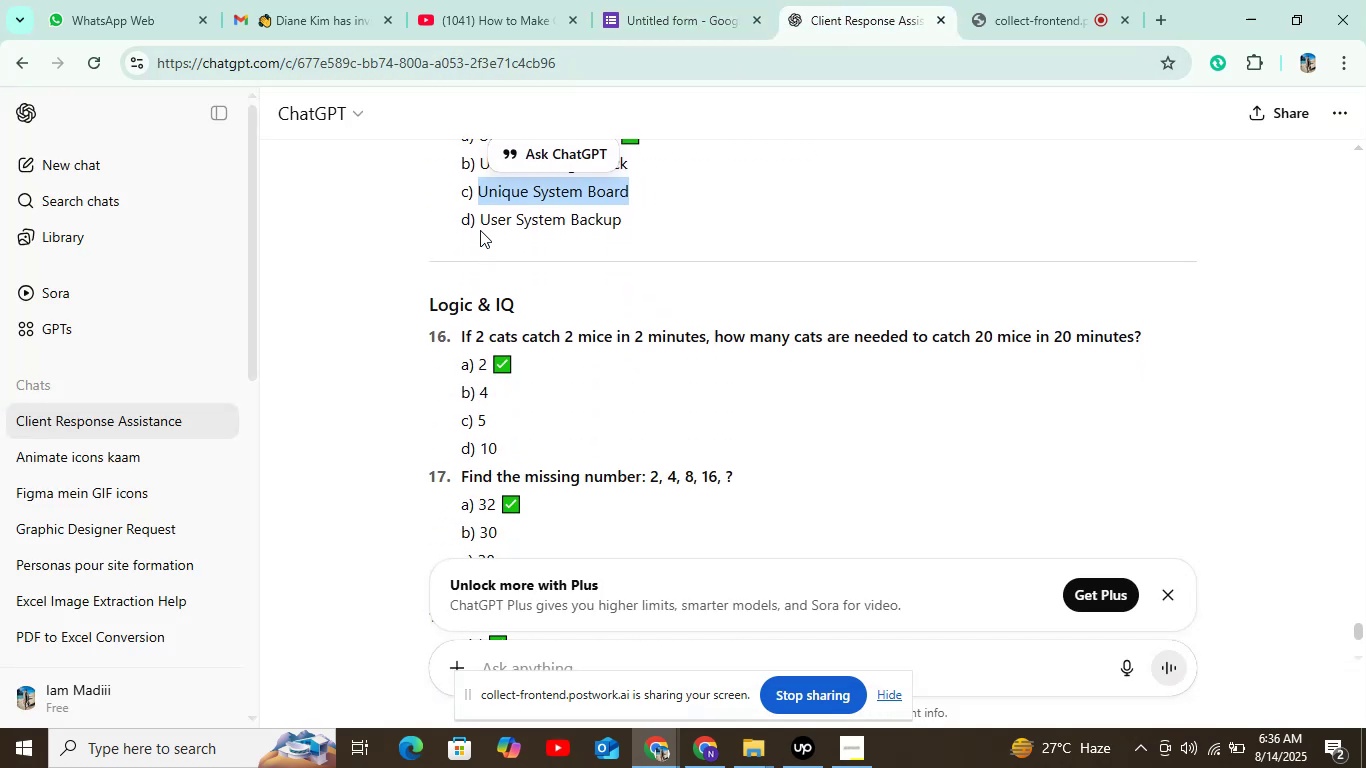 
left_click_drag(start_coordinate=[480, 221], to_coordinate=[653, 220])
 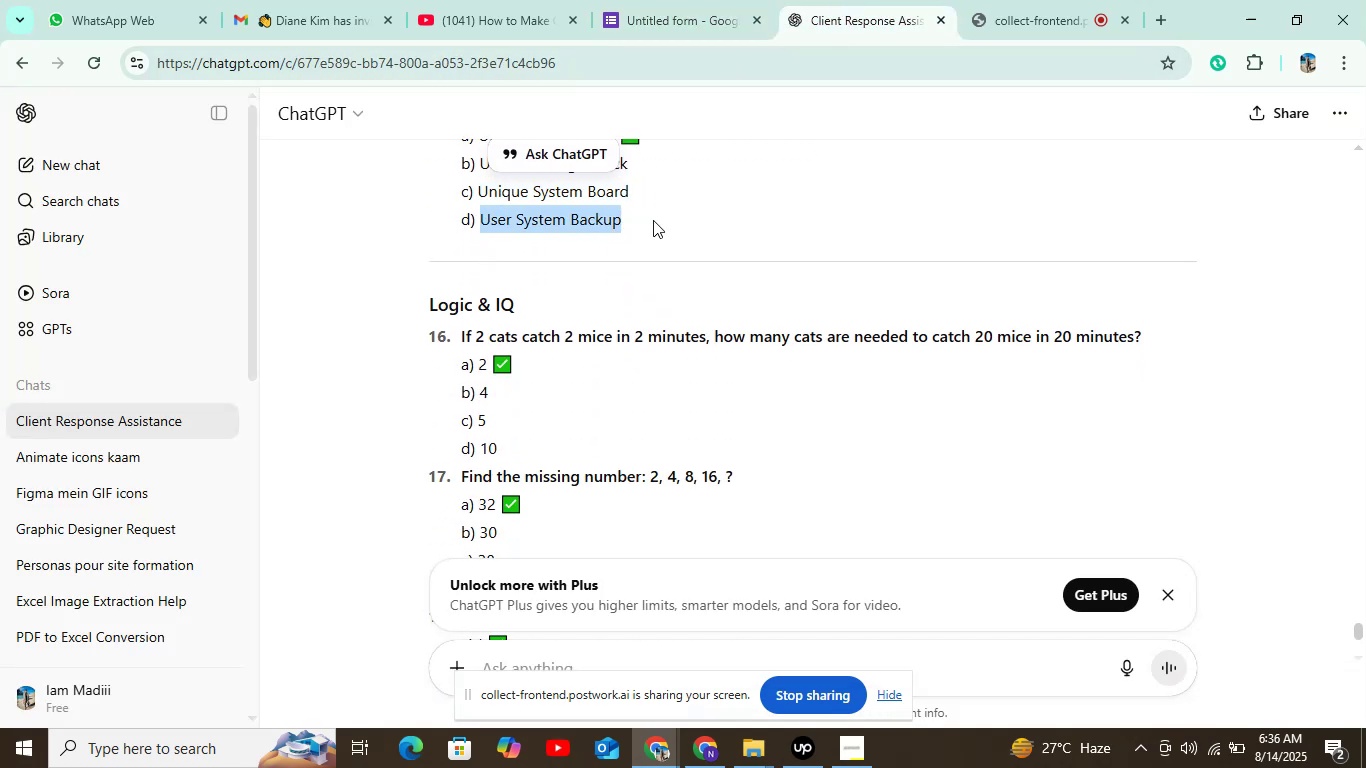 
key(Control+C)
 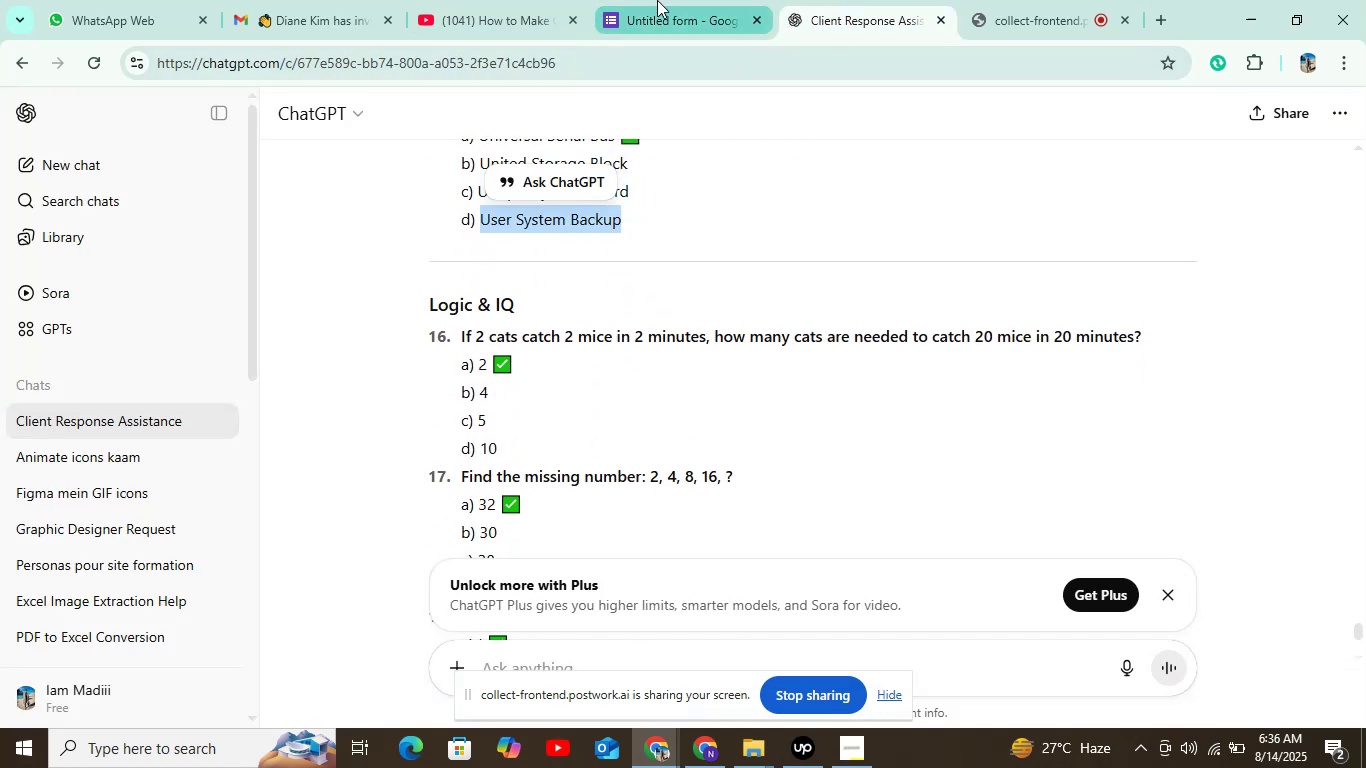 
left_click([699, 0])
 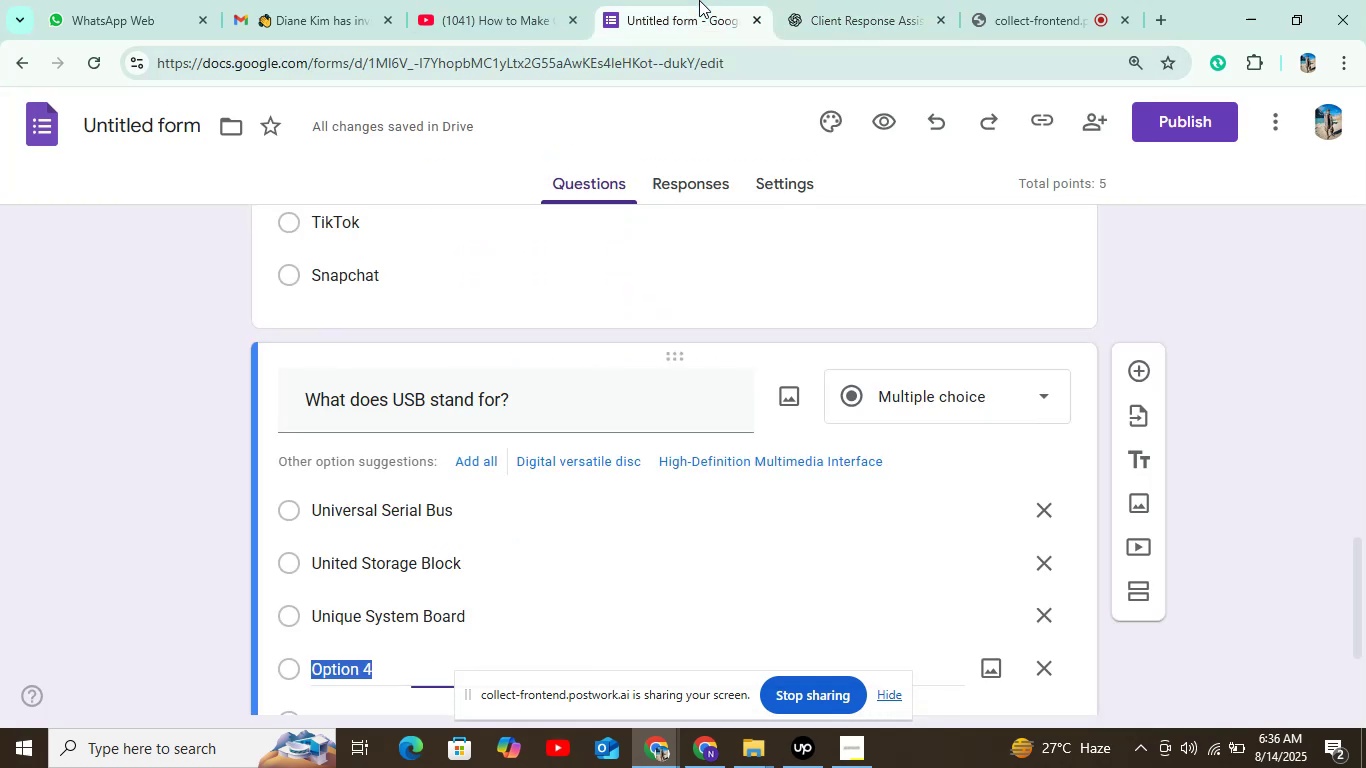 
key(Control+V)
 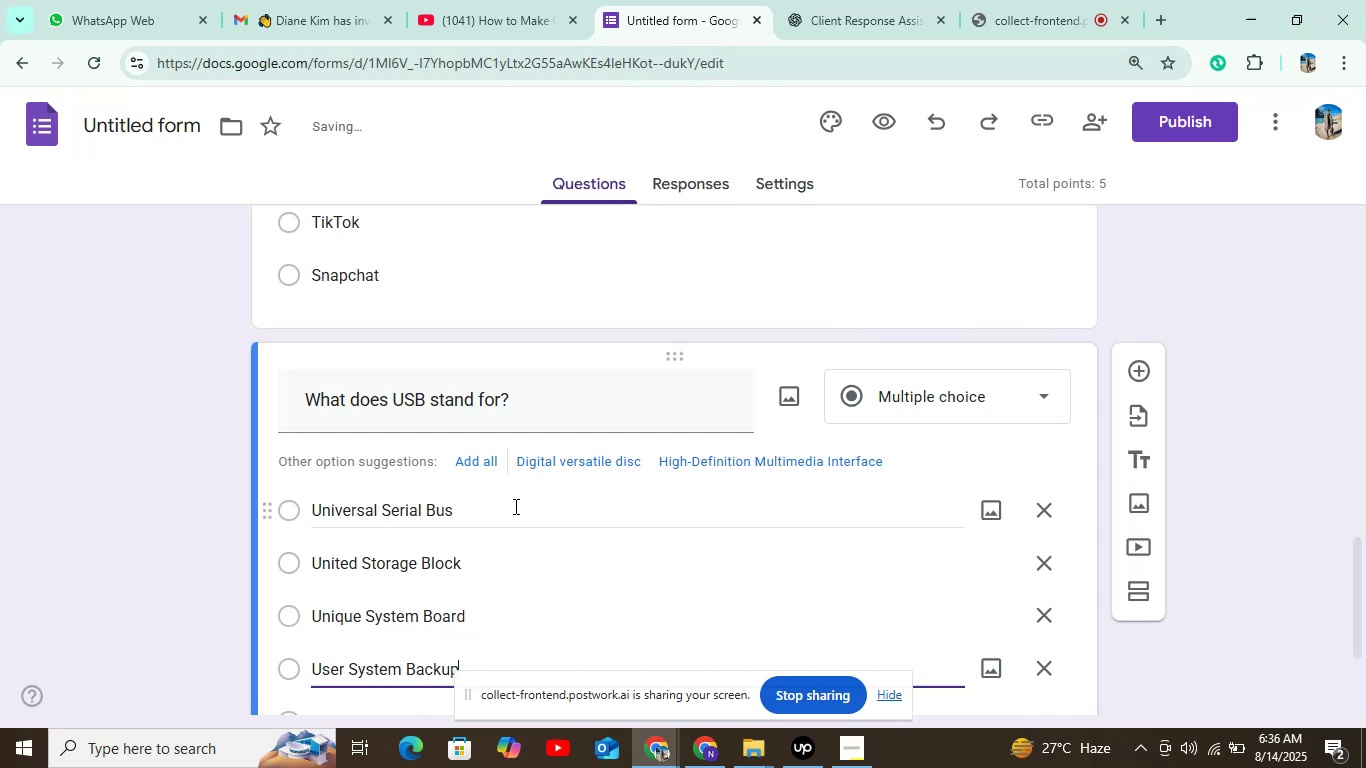 
scroll: coordinate [514, 506], scroll_direction: down, amount: 3.0
 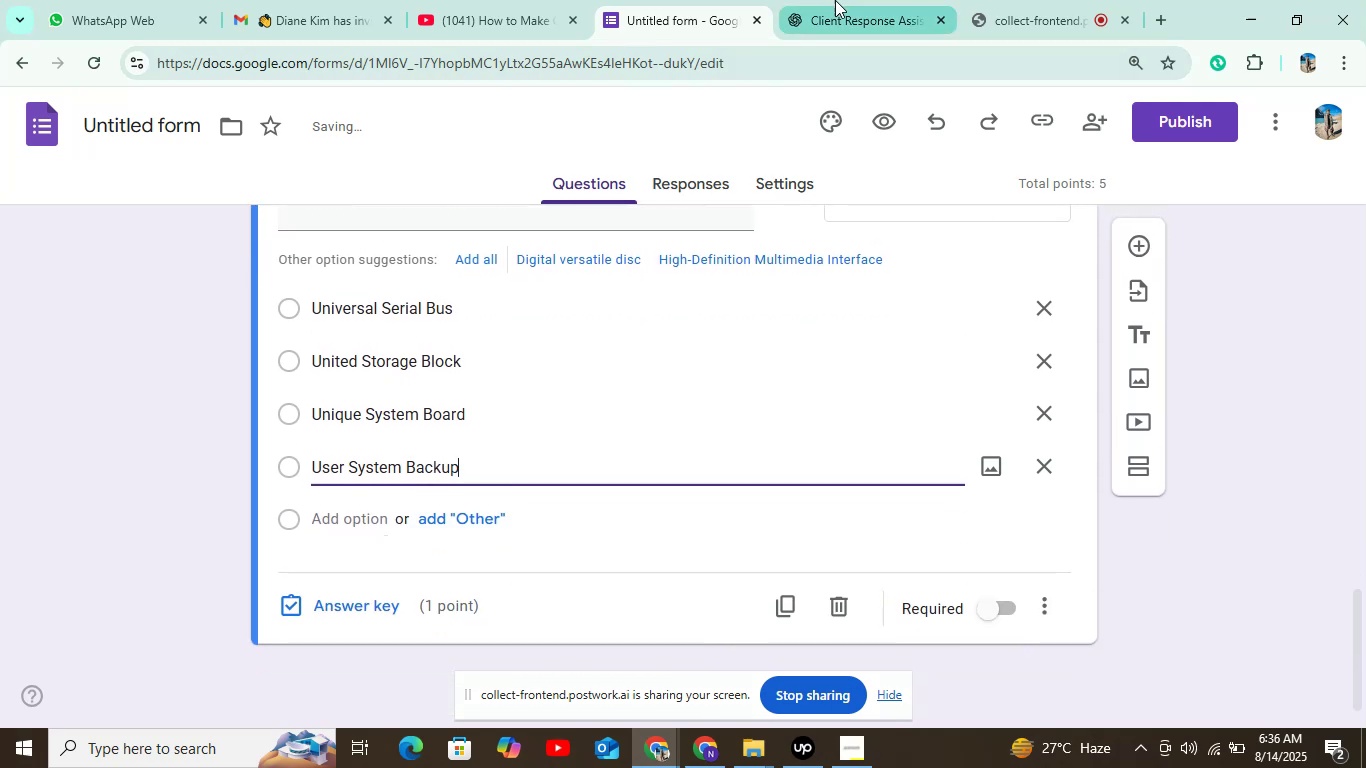 
left_click([835, 0])
 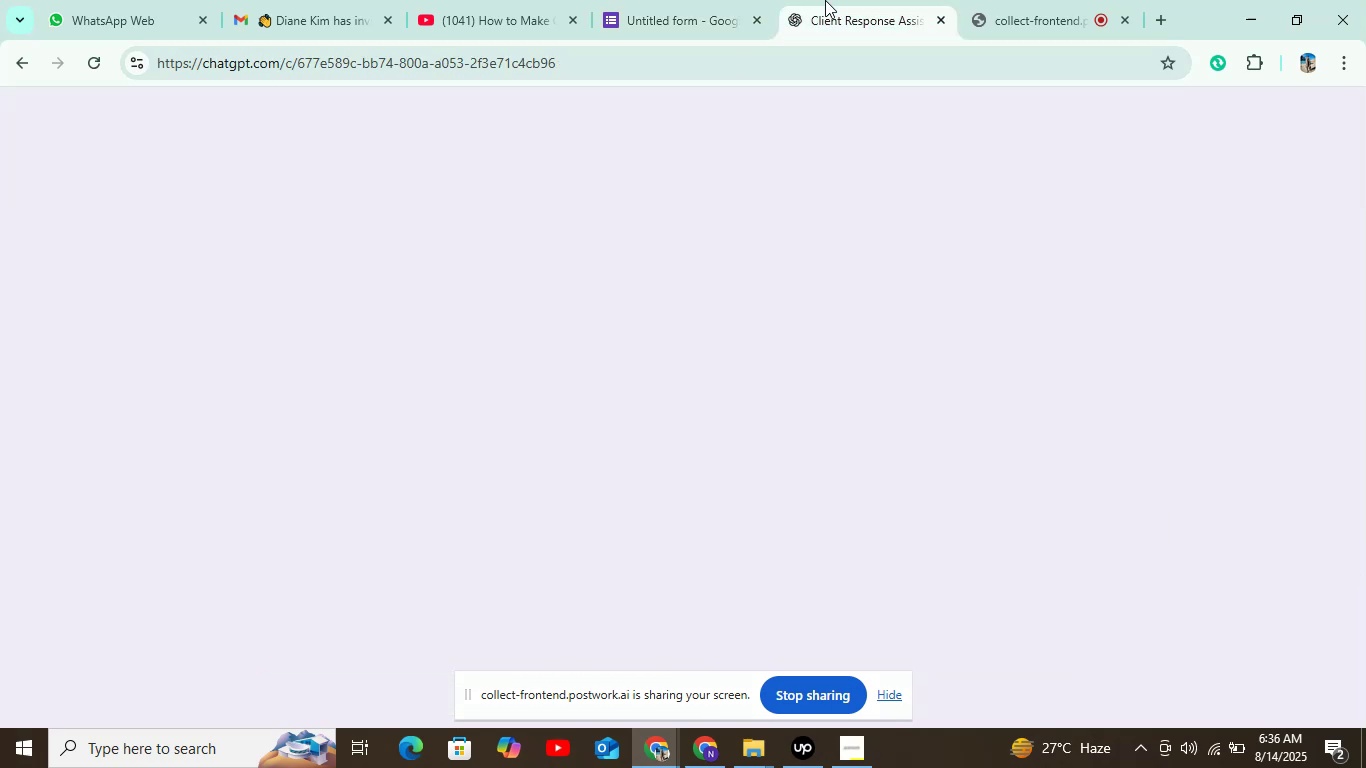 
mouse_move([651, 47])
 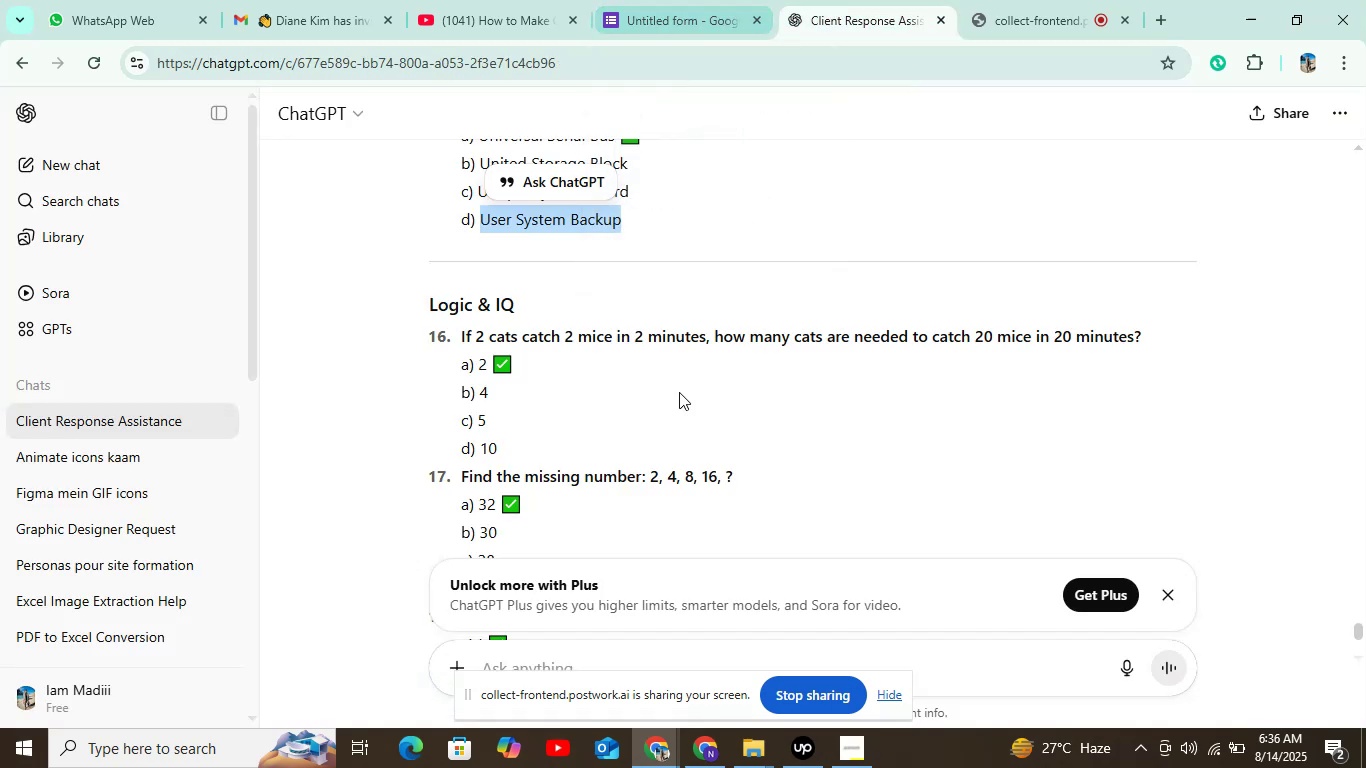 
scroll: coordinate [679, 392], scroll_direction: up, amount: 1.0
 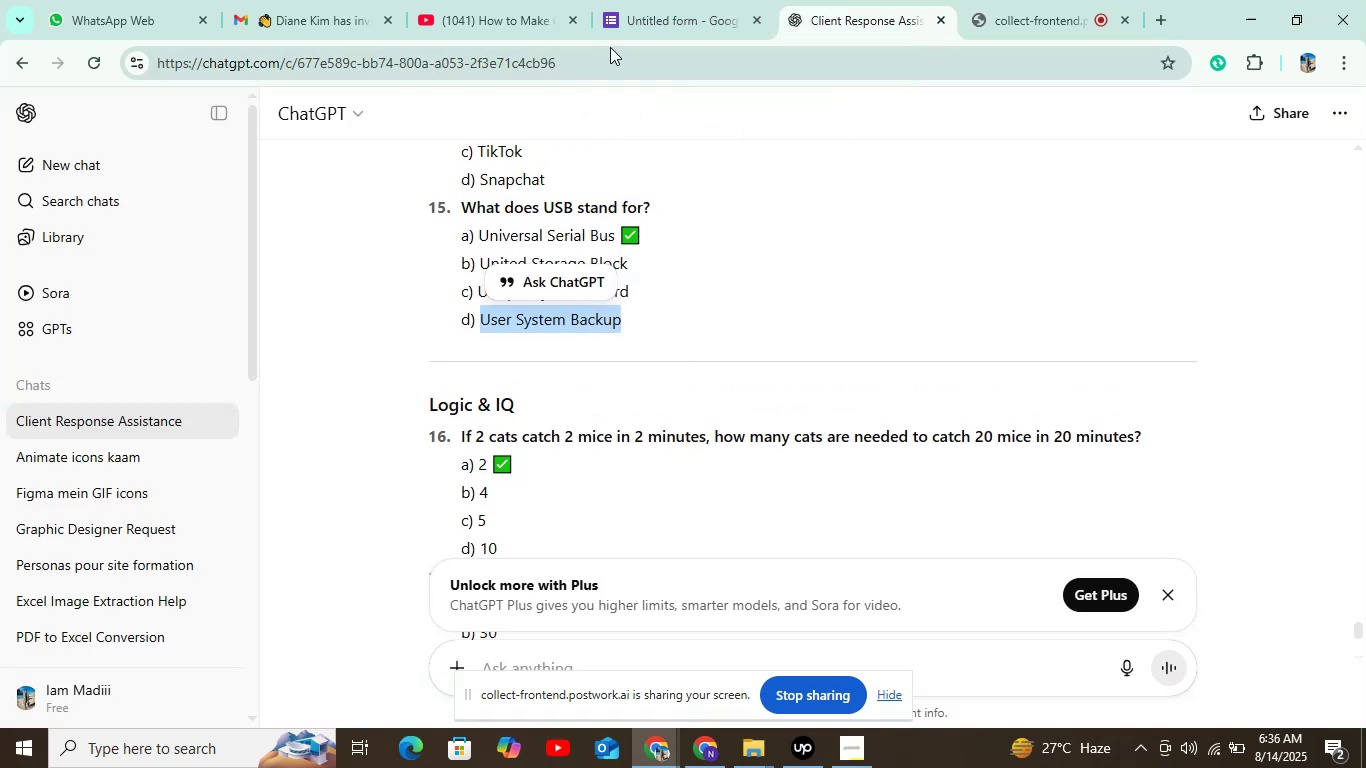 
left_click([625, 29])
 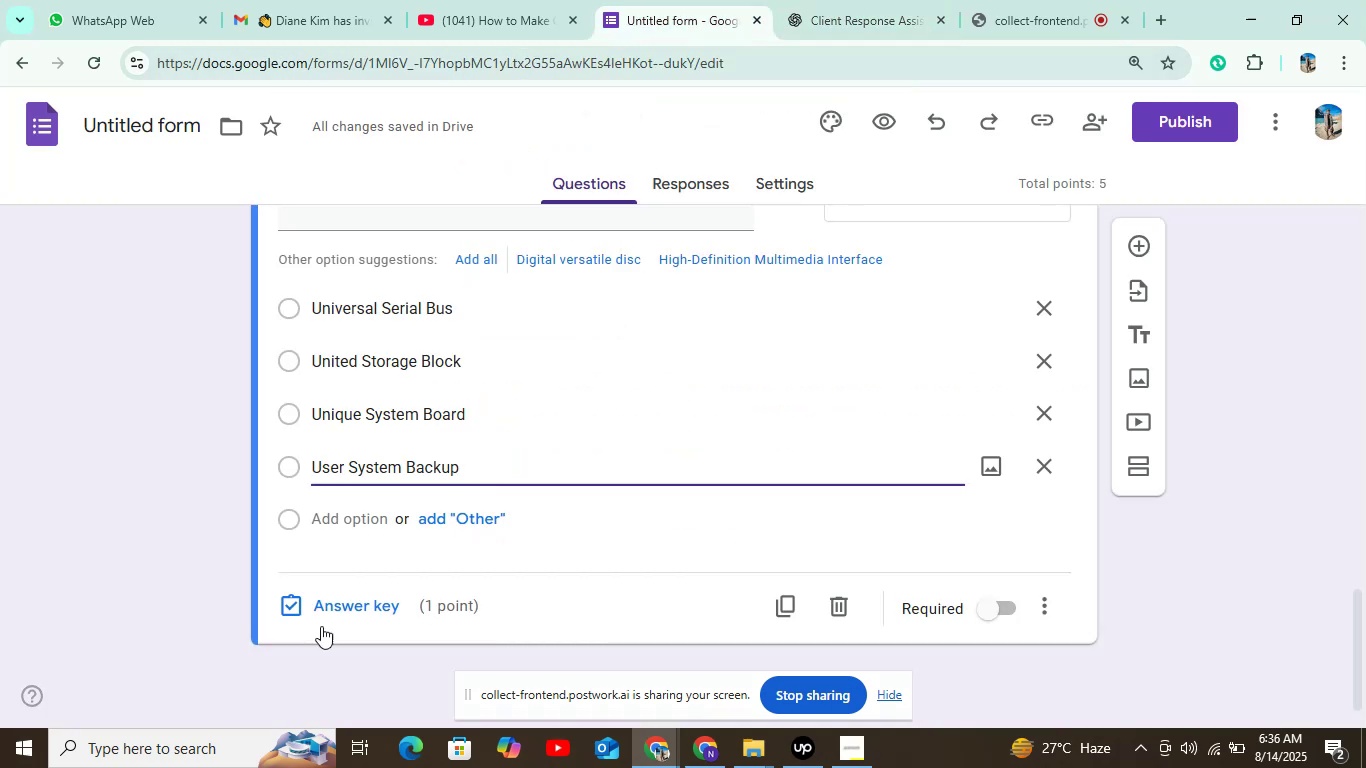 
left_click([326, 612])
 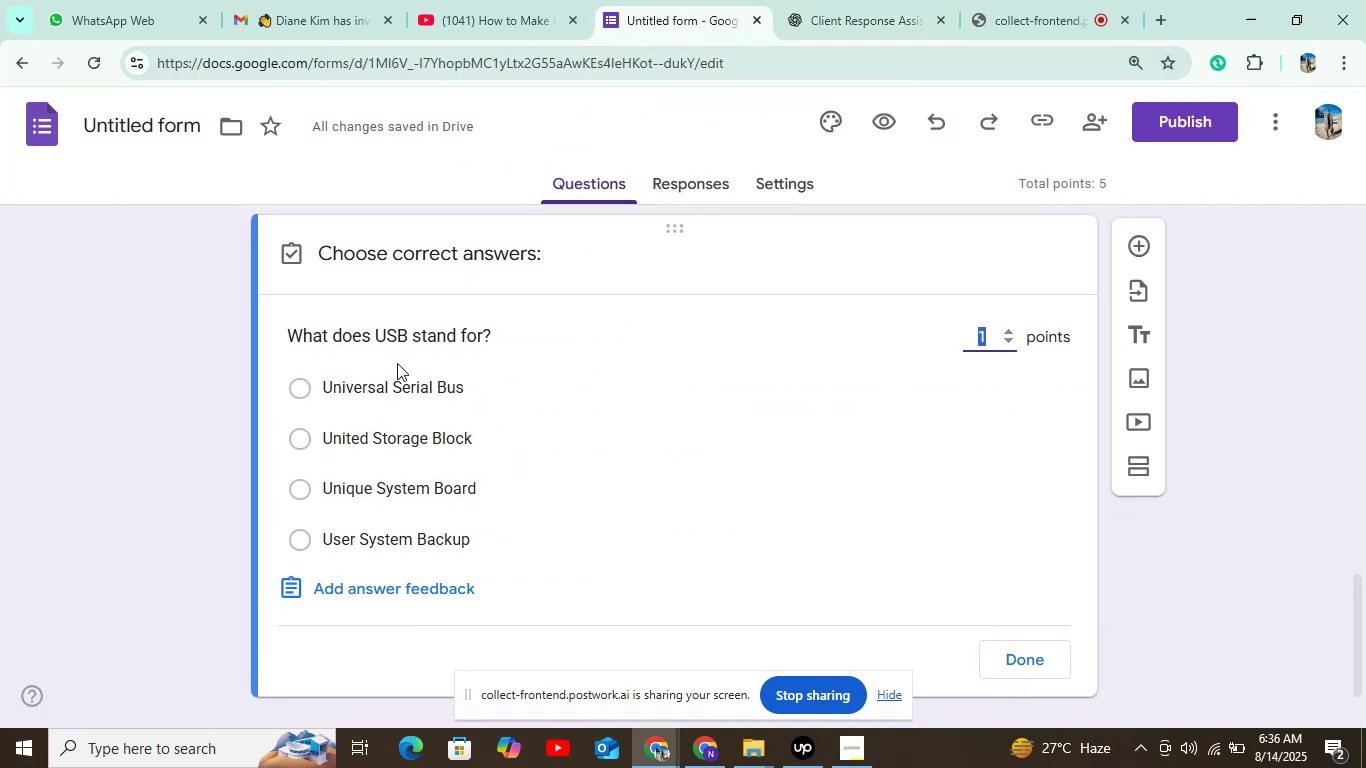 
left_click([394, 373])
 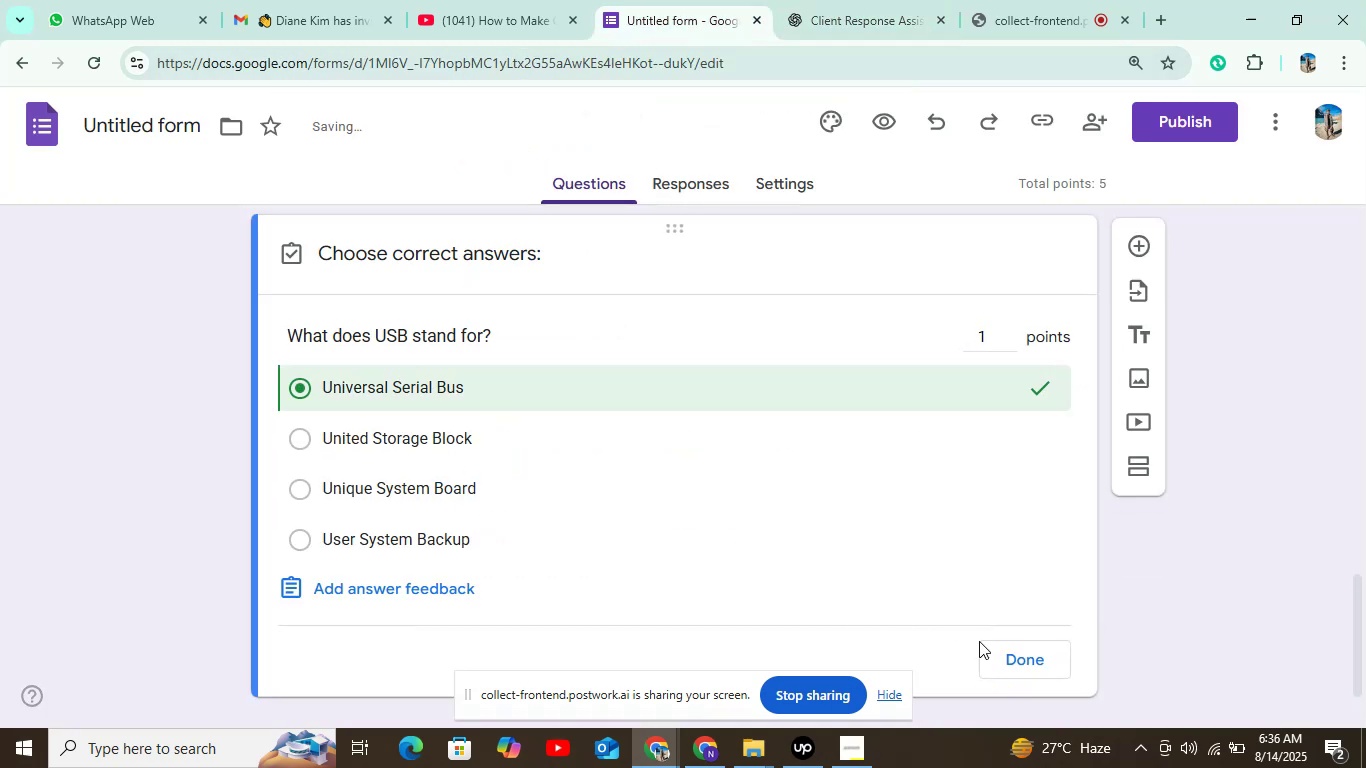 
left_click([1014, 660])
 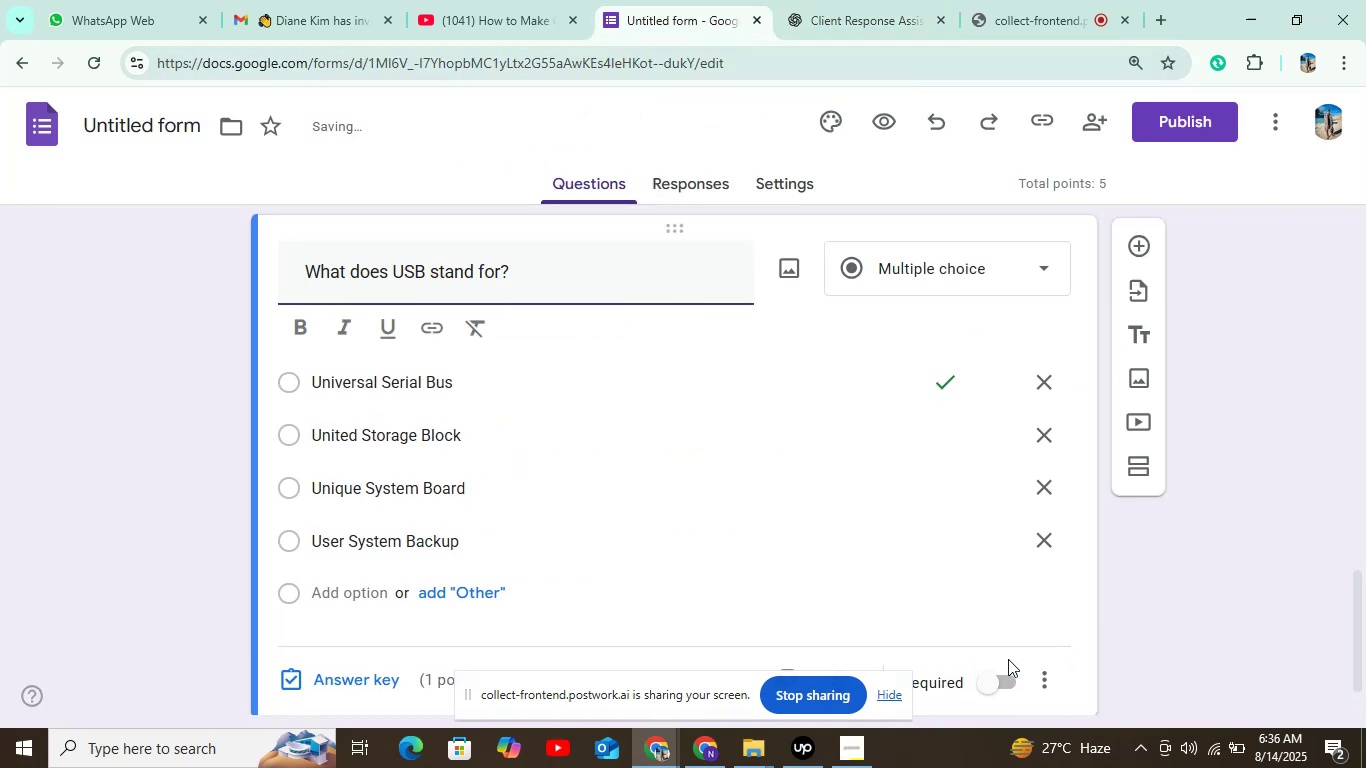 
scroll: coordinate [715, 504], scroll_direction: down, amount: 3.0
 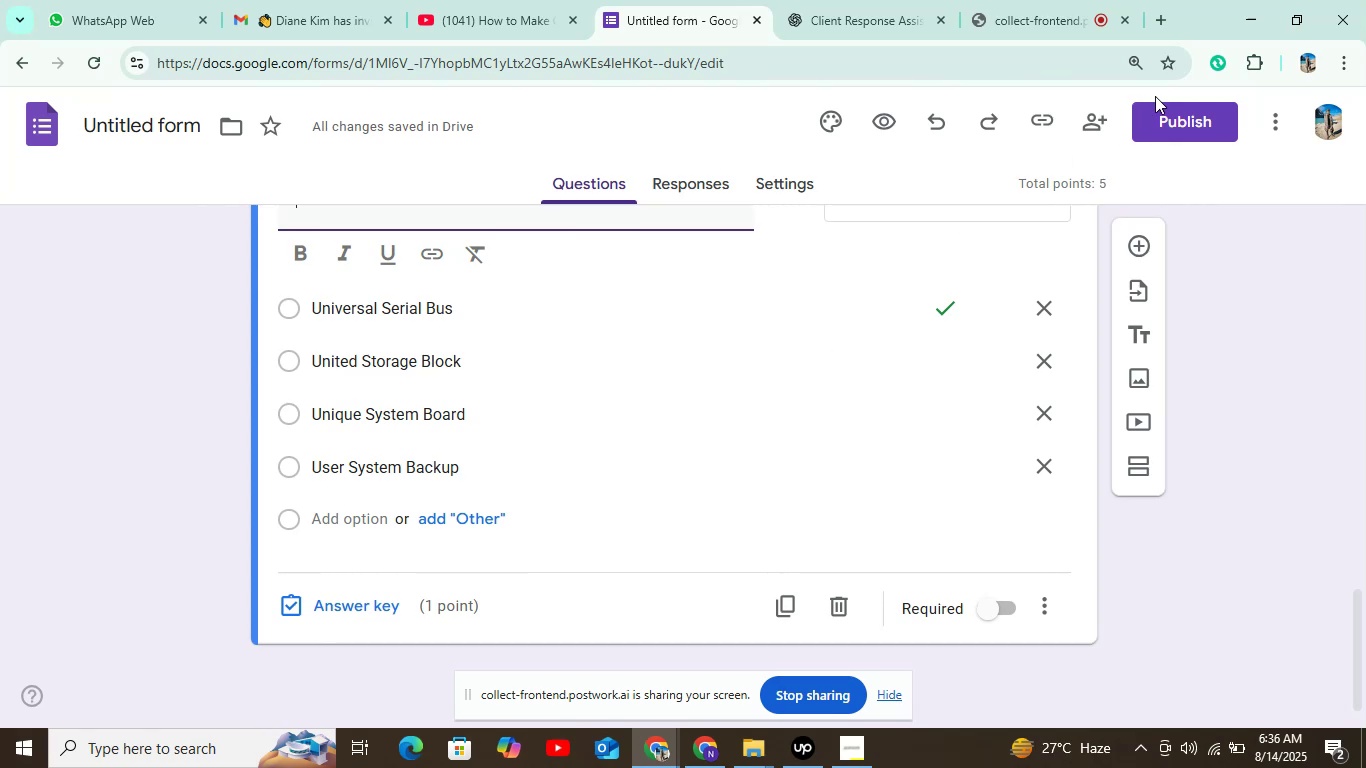 
left_click([1160, 111])
 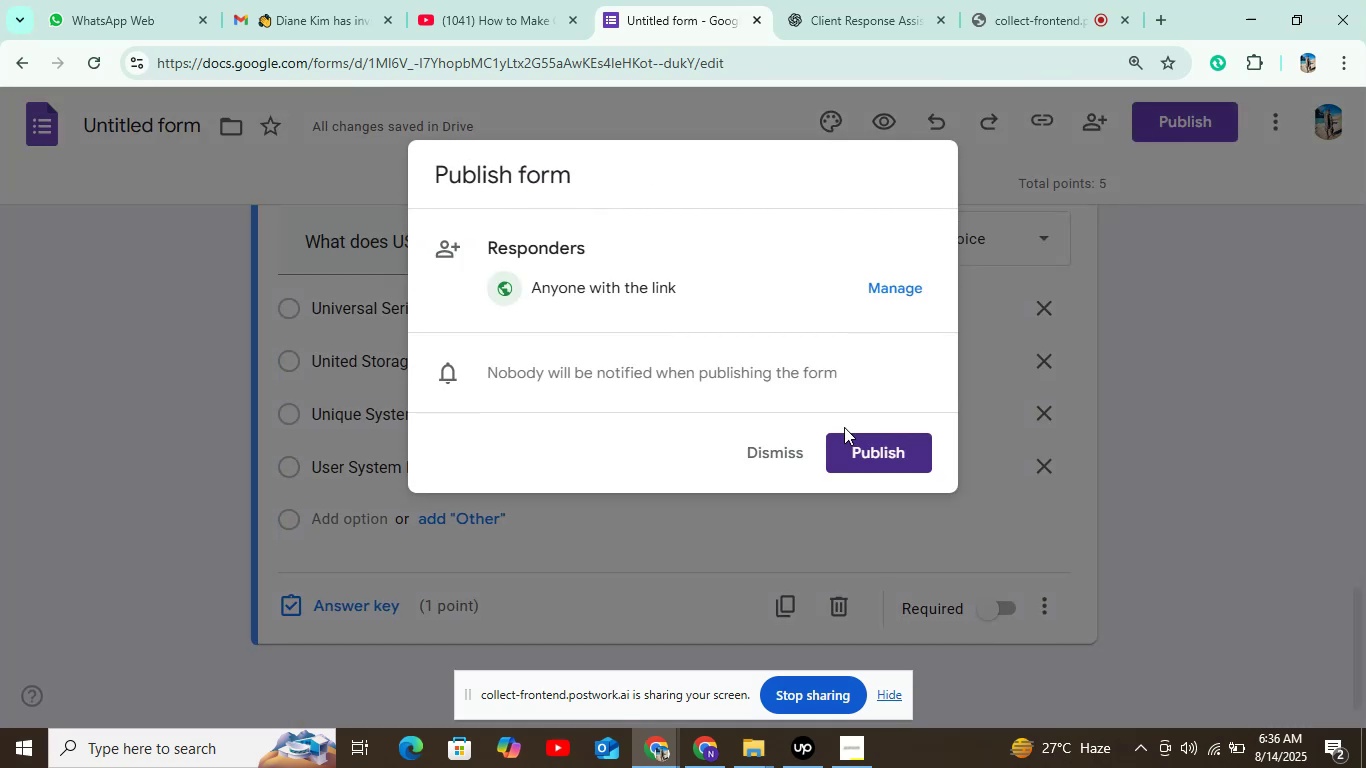 
left_click([861, 448])
 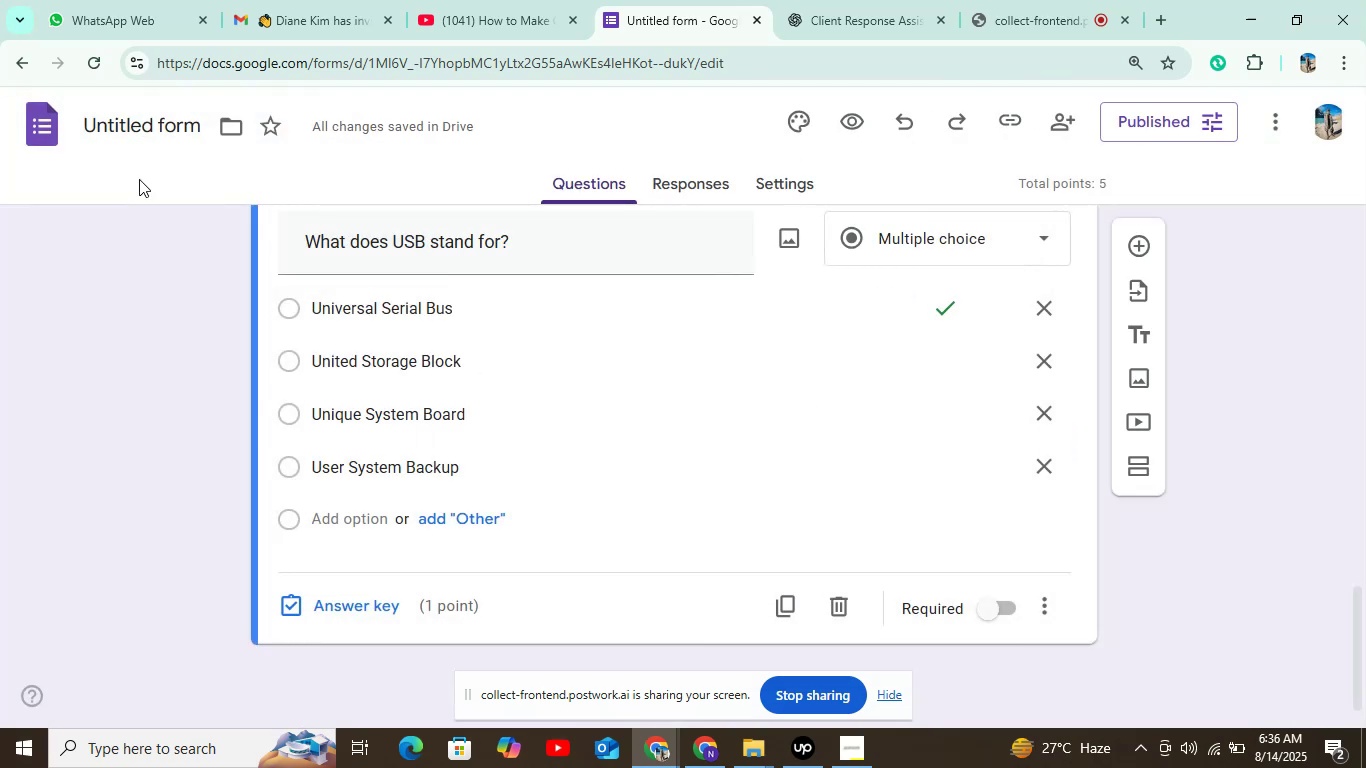 
left_click([53, 119])
 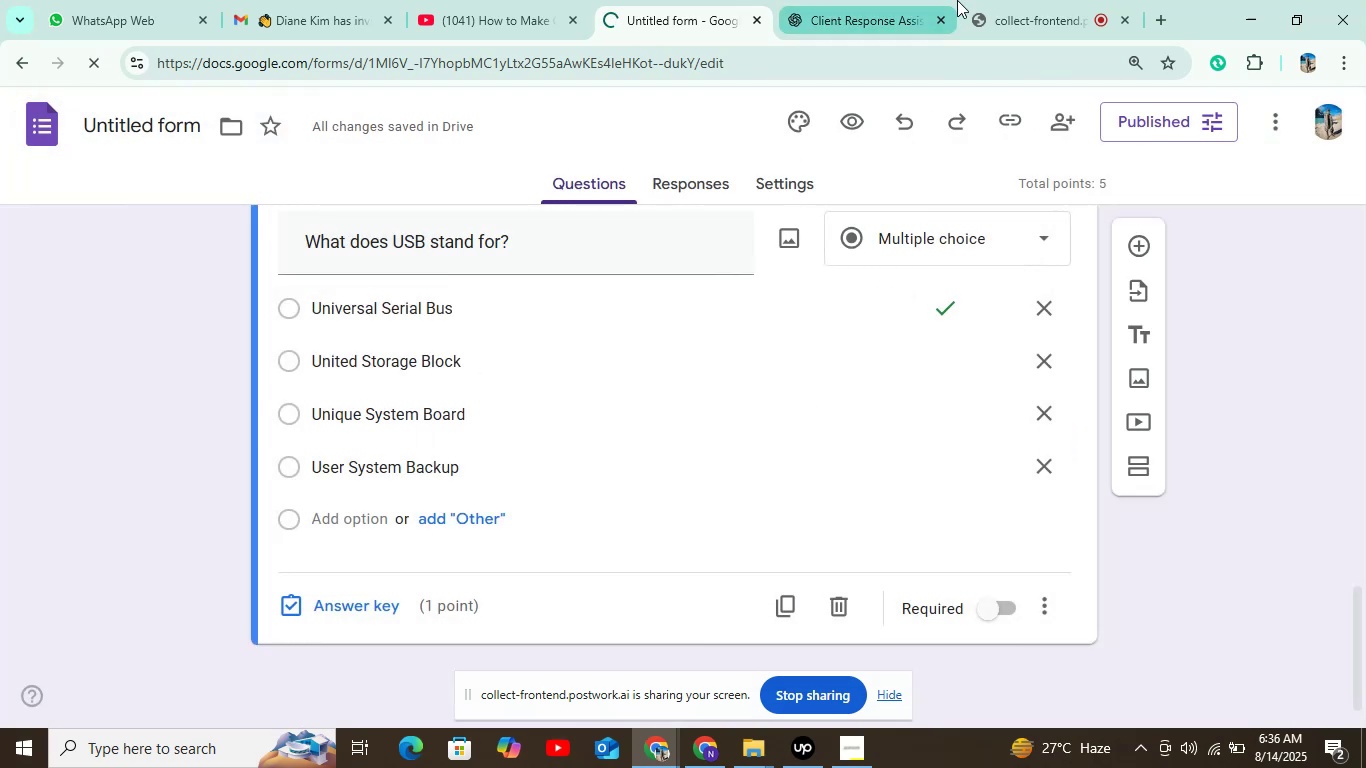 
left_click([881, 1])
 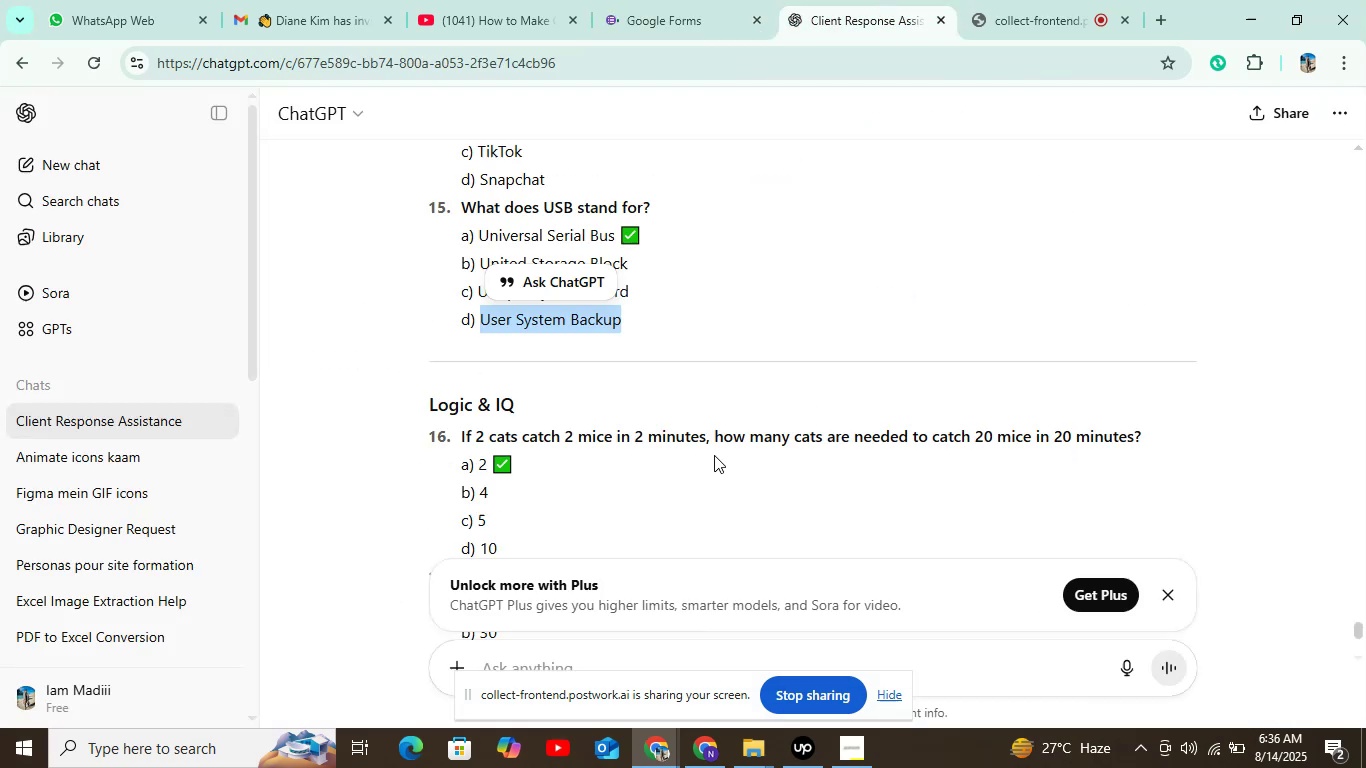 
scroll: coordinate [593, 413], scroll_direction: down, amount: 1.0
 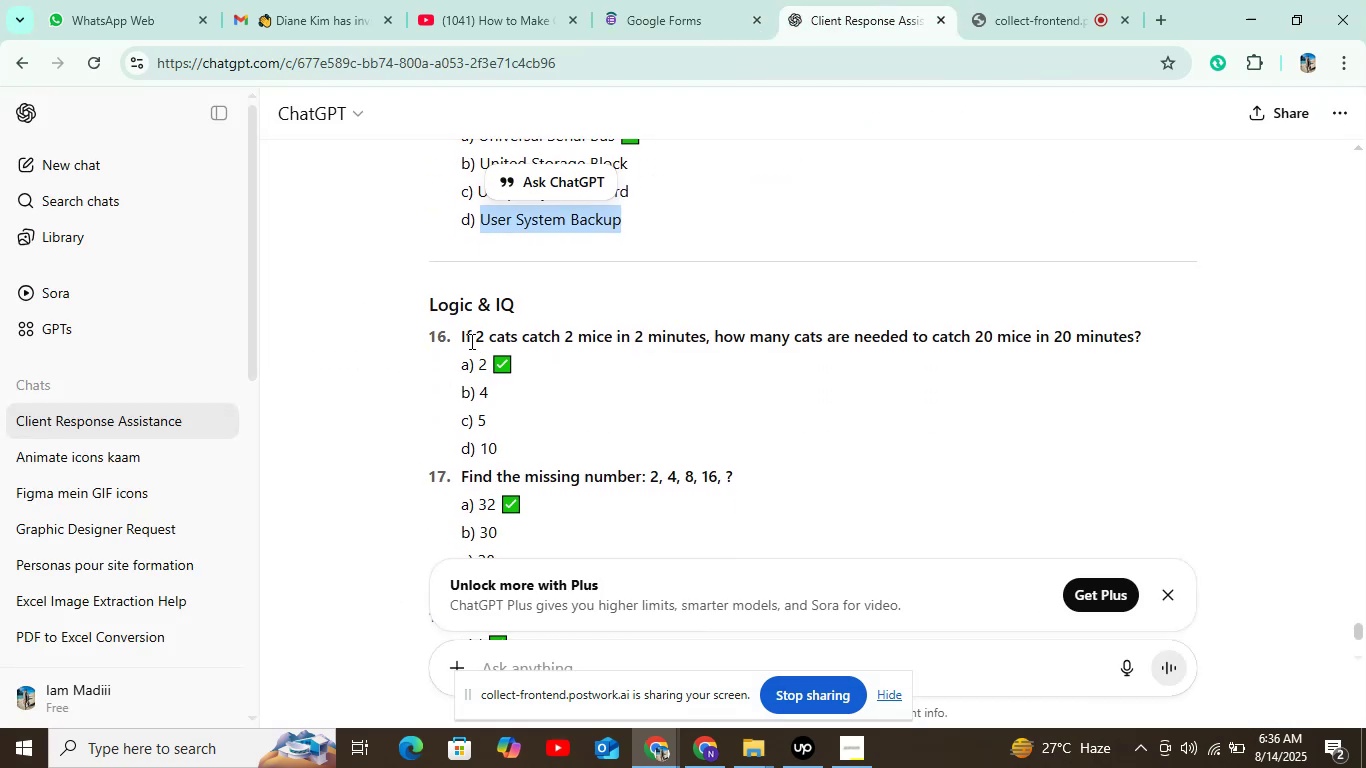 
left_click_drag(start_coordinate=[455, 336], to_coordinate=[1146, 334])
 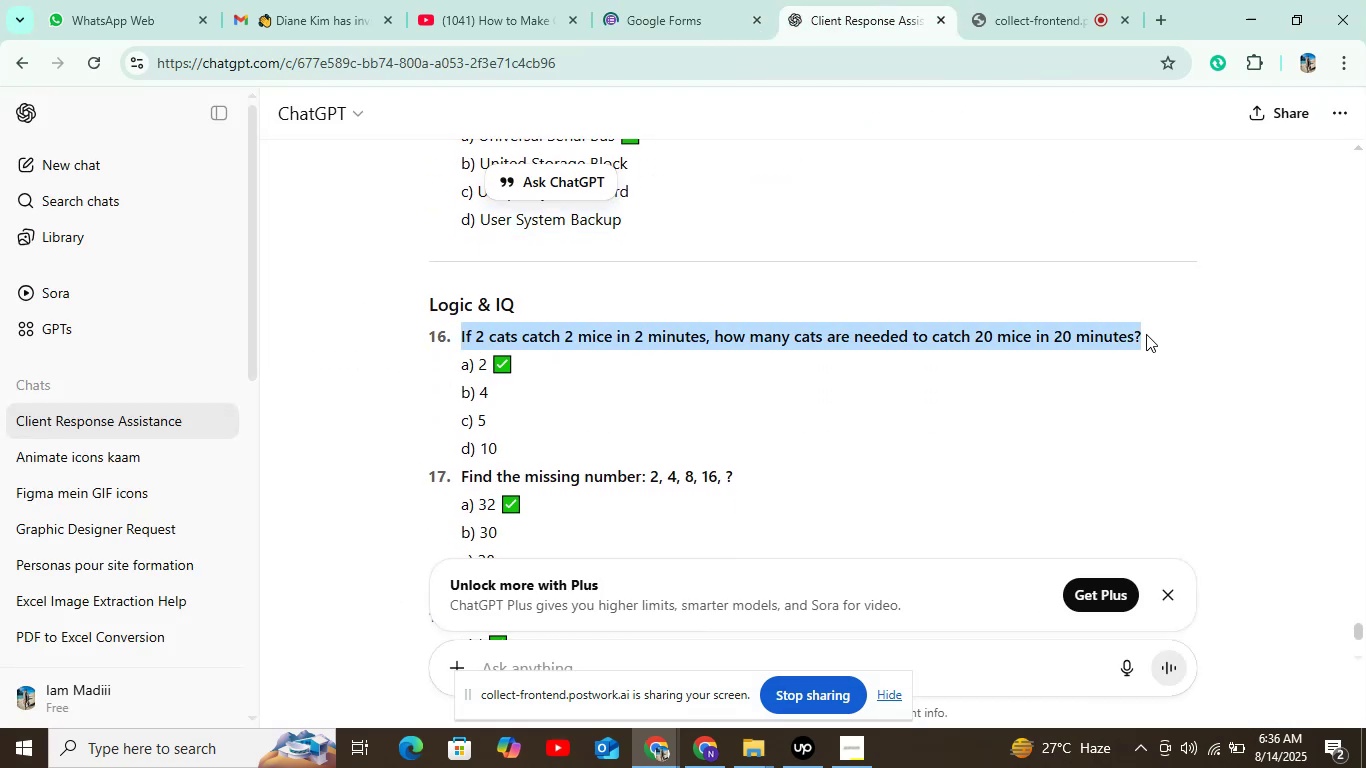 
key(Control+C)
 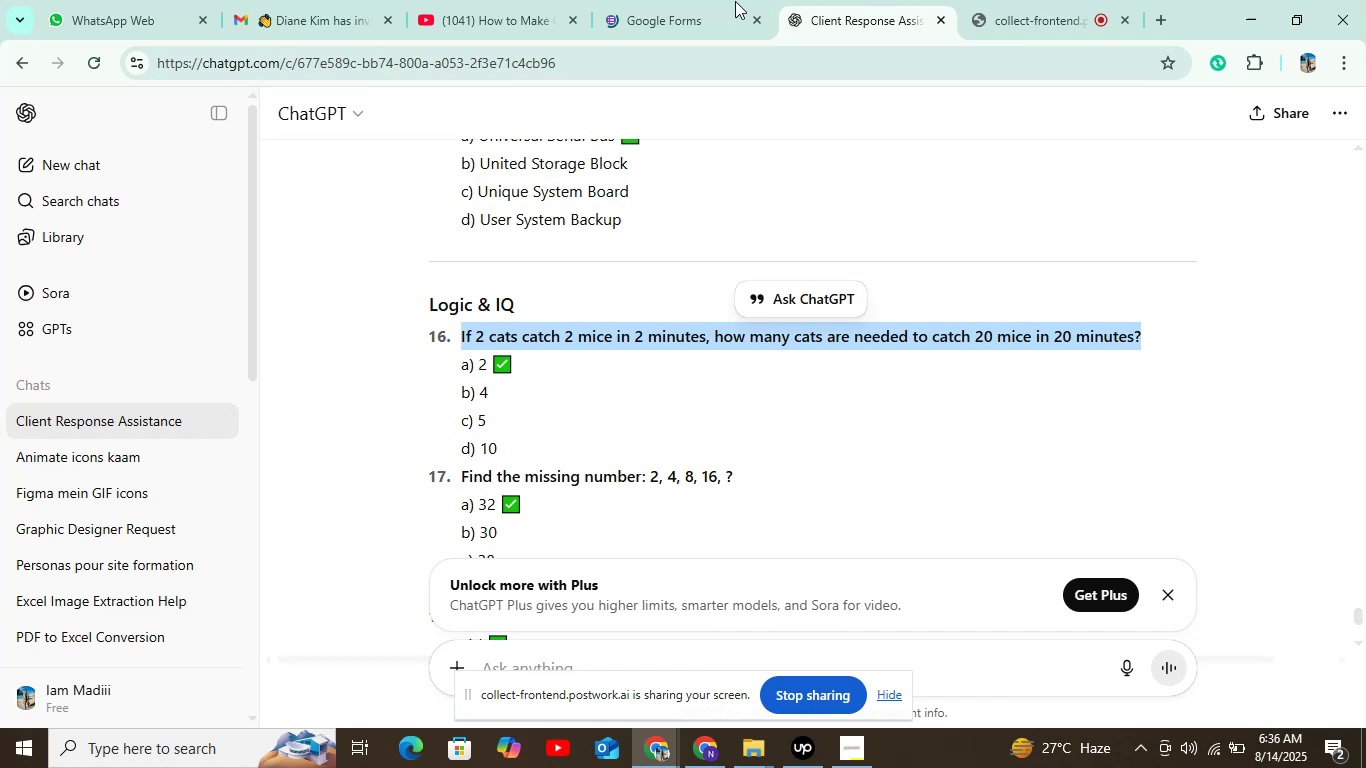 
left_click([684, 0])
 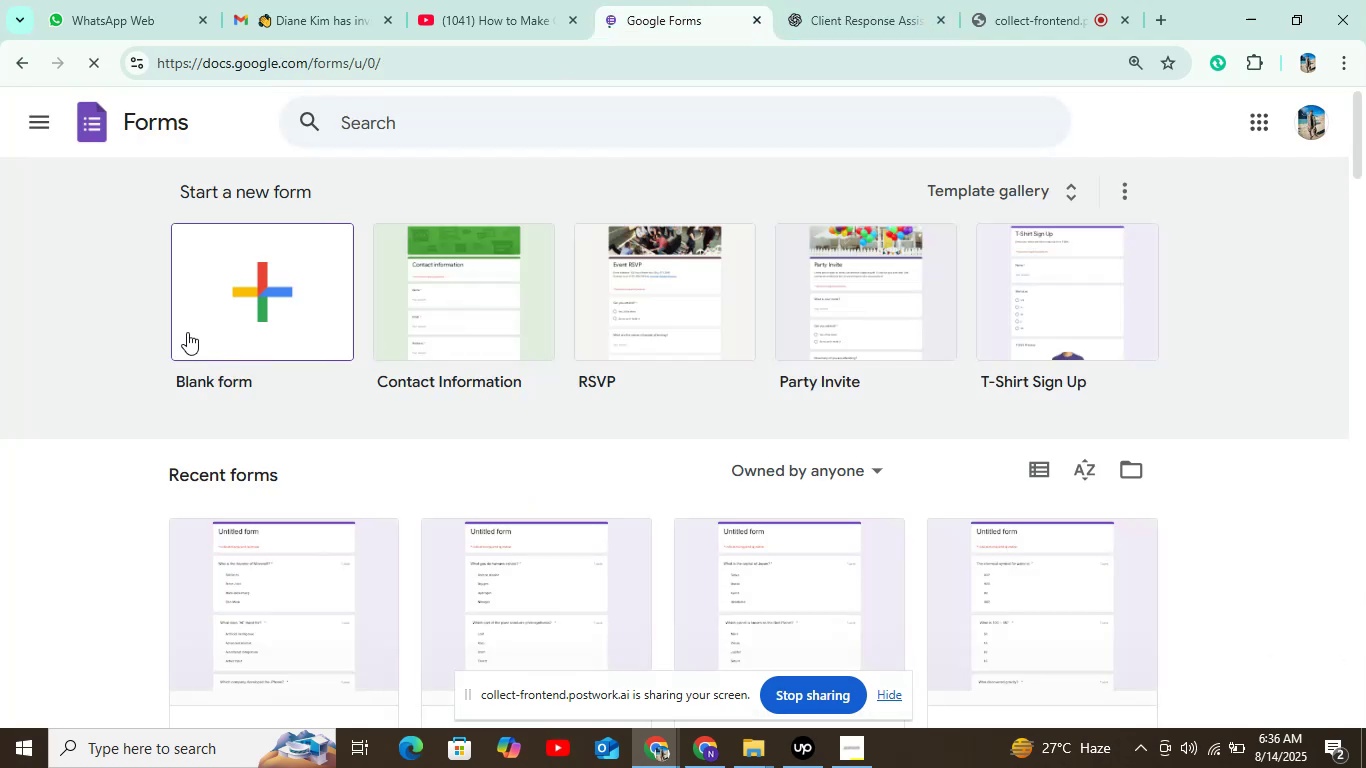 
left_click([216, 277])
 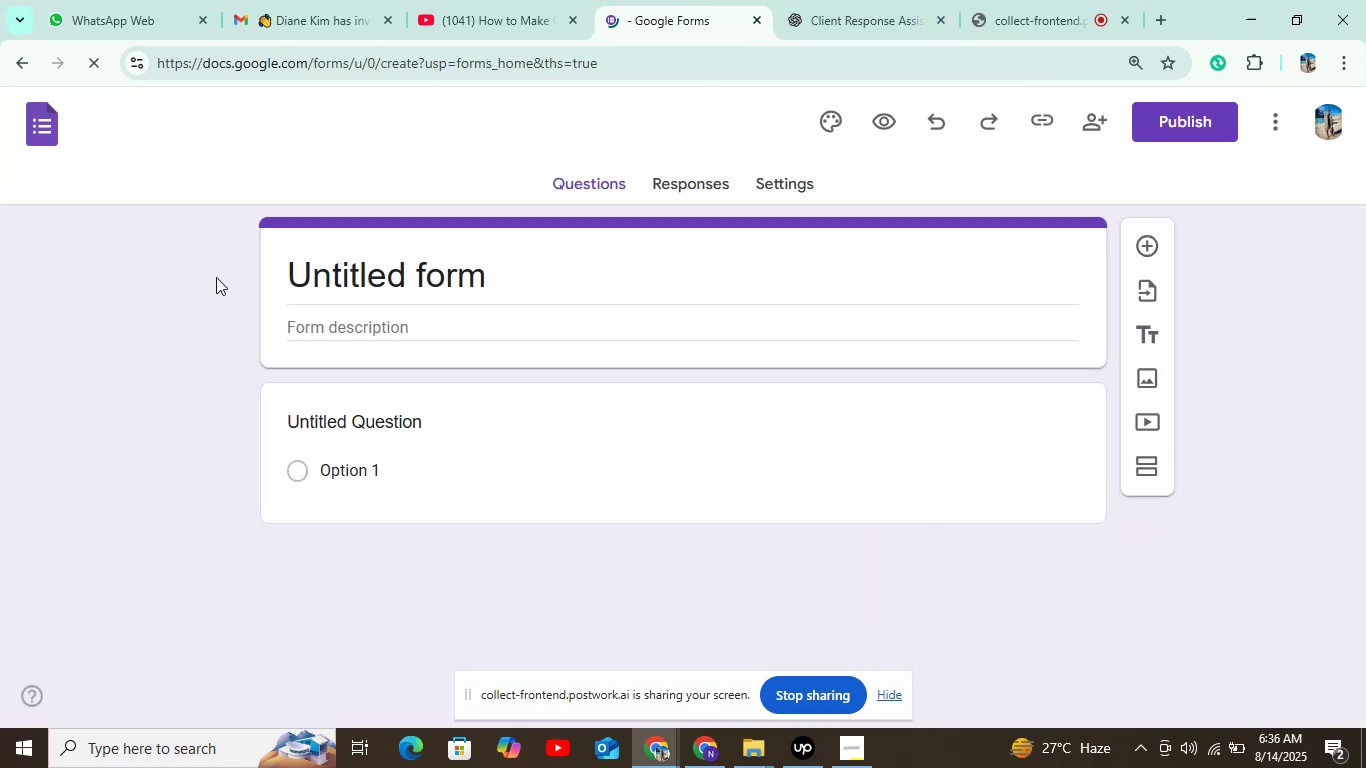 
left_click([452, 420])
 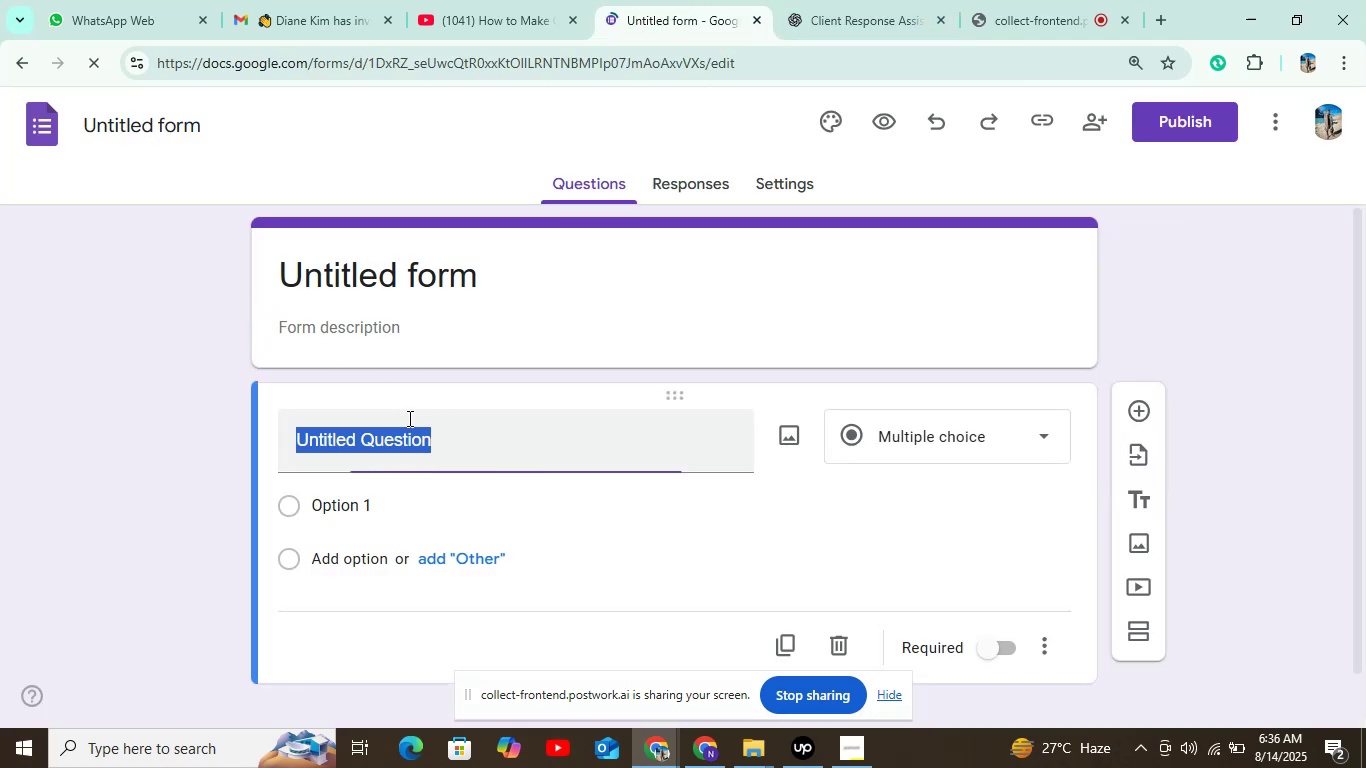 
key(Control+V)
 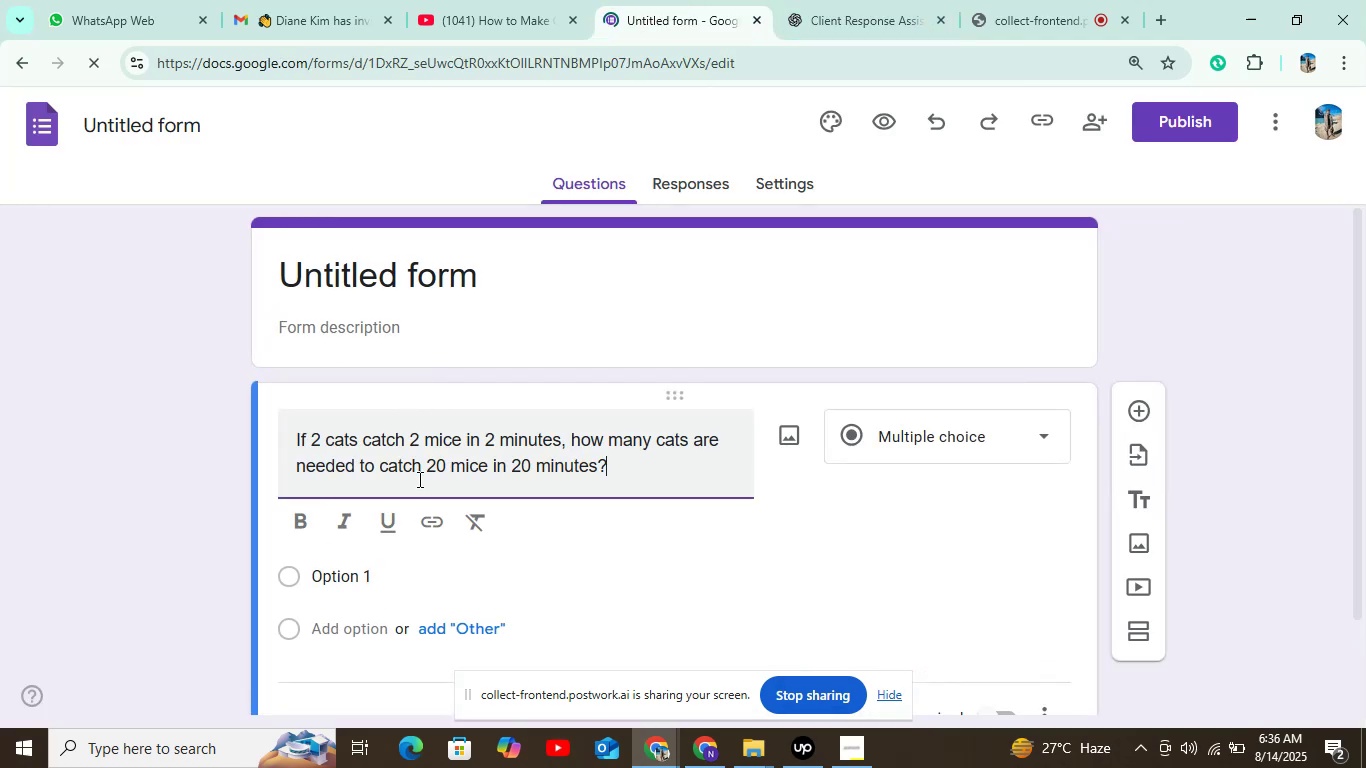 
scroll: coordinate [418, 482], scroll_direction: down, amount: 4.0
 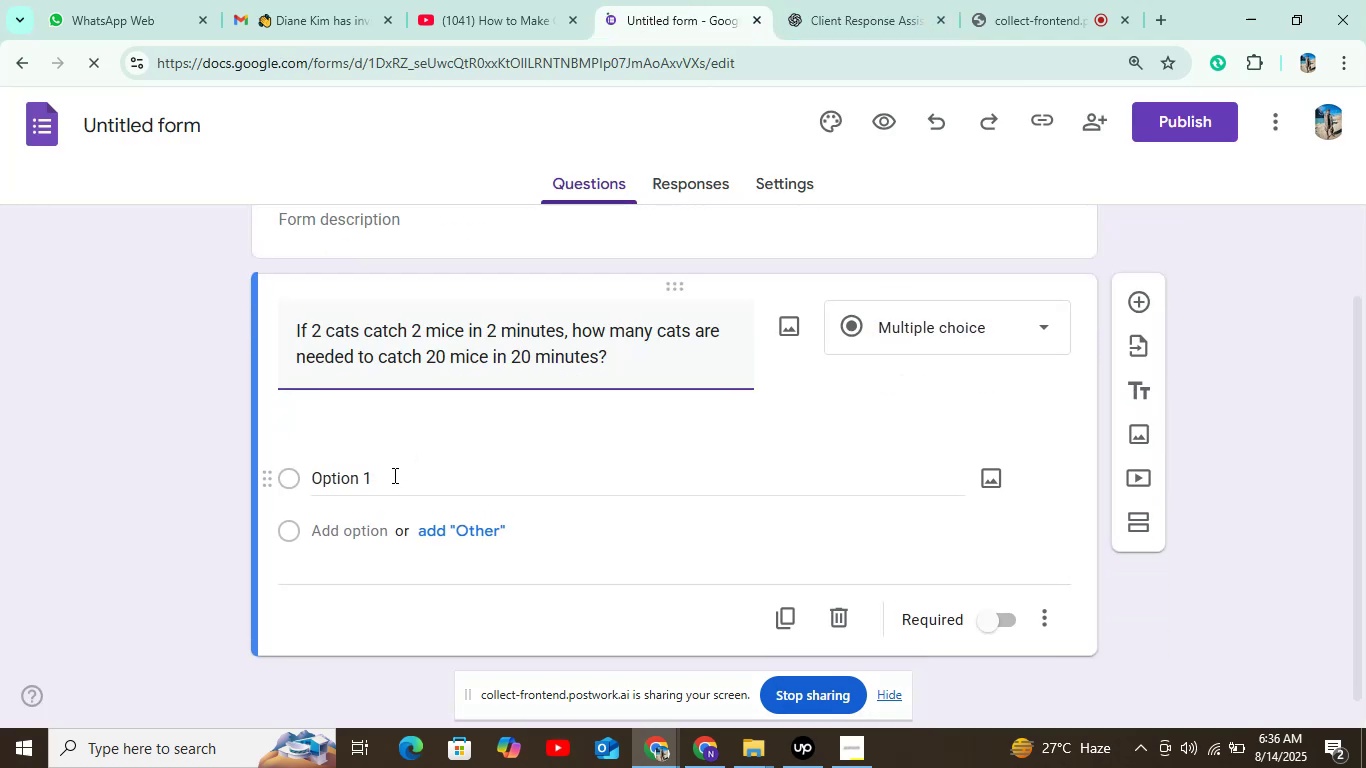 
left_click([390, 453])
 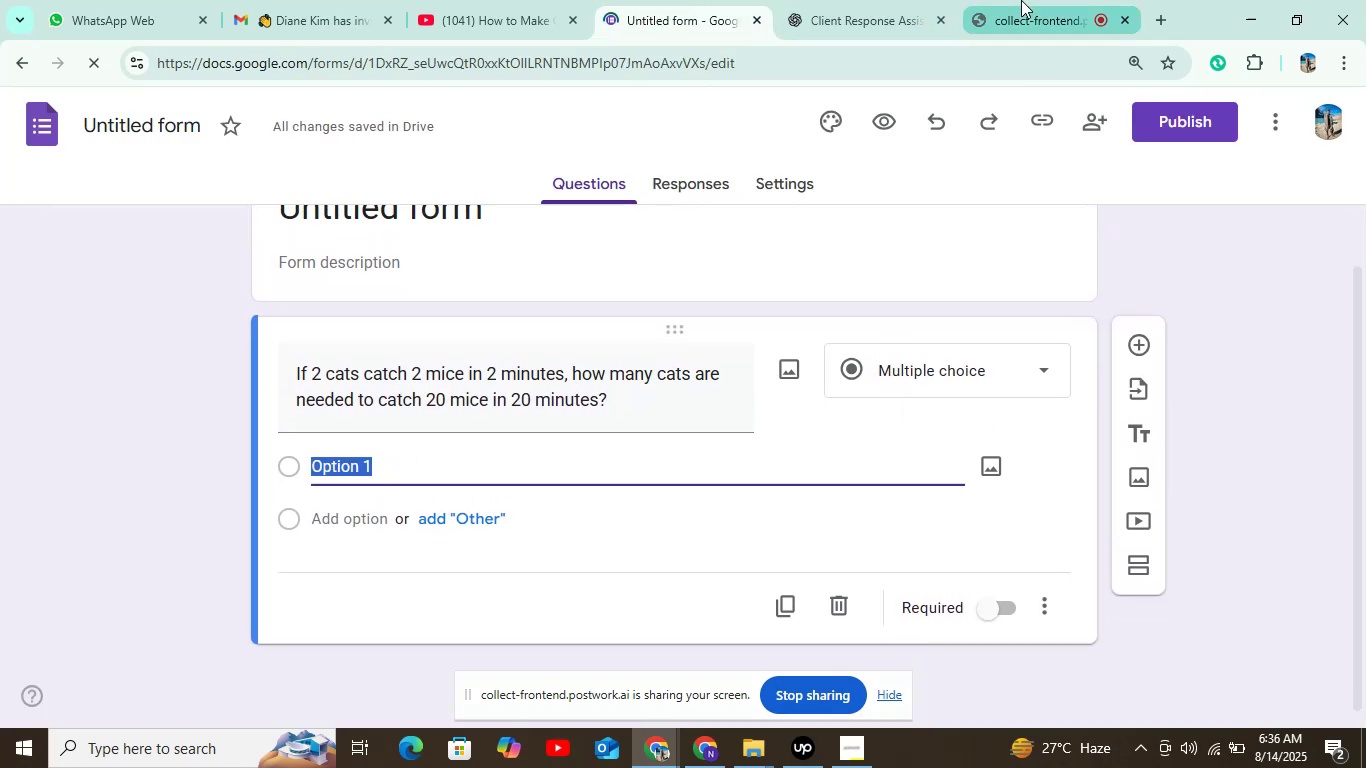 
left_click([892, 0])
 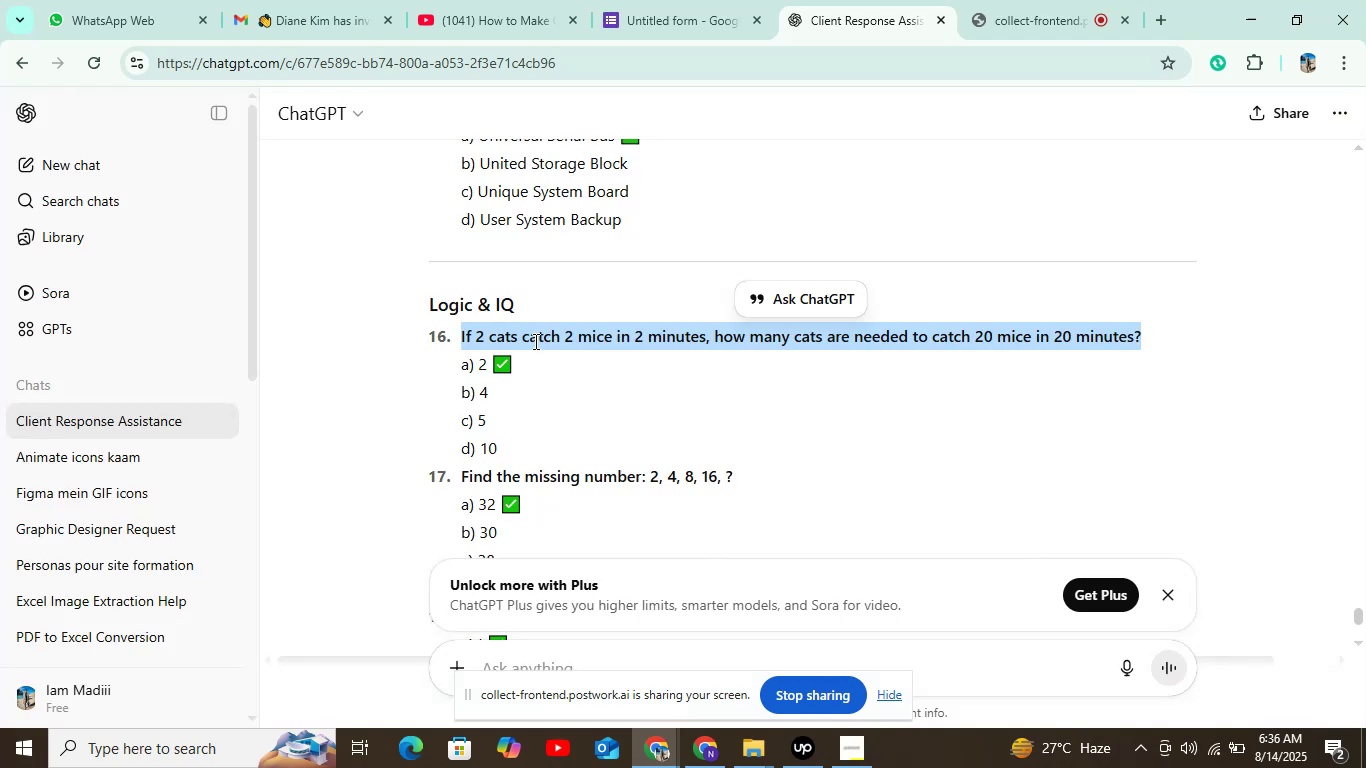 
double_click([480, 358])
 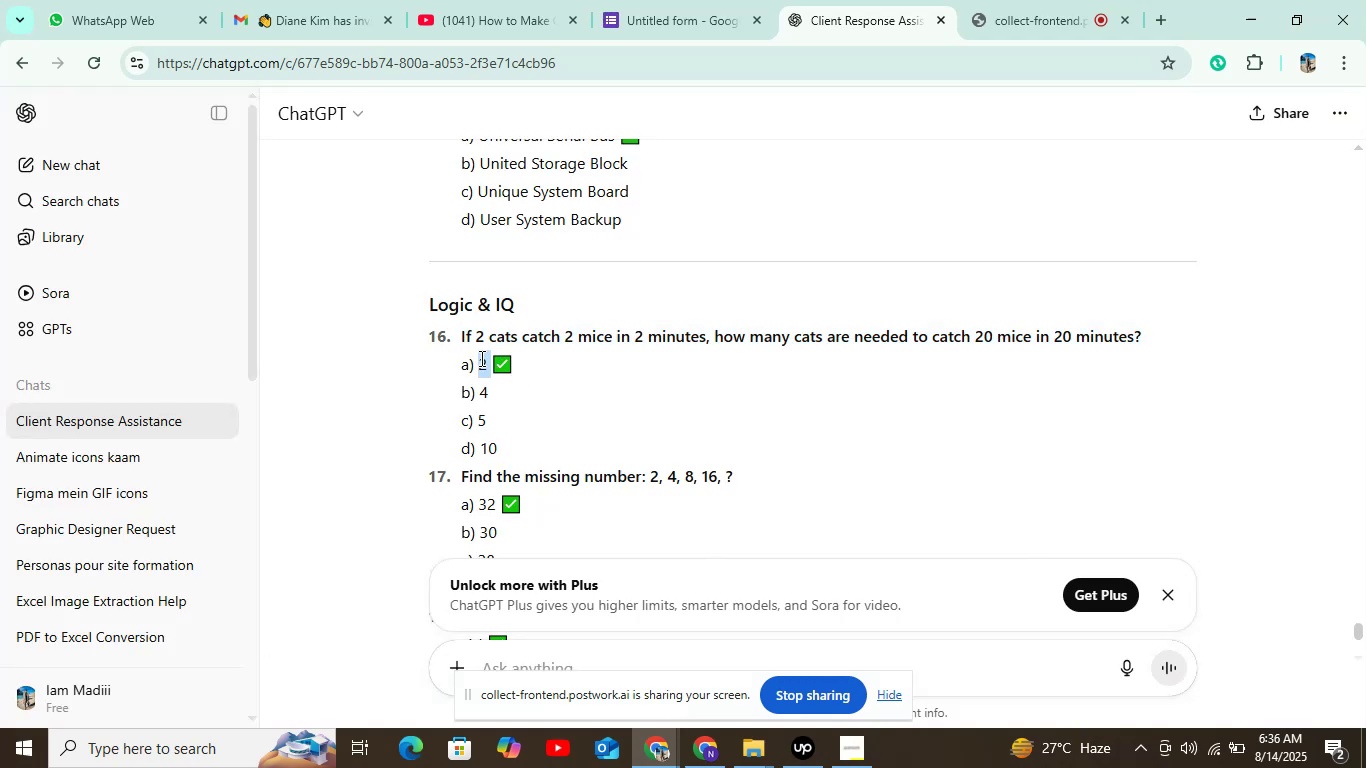 
key(Control+C)
 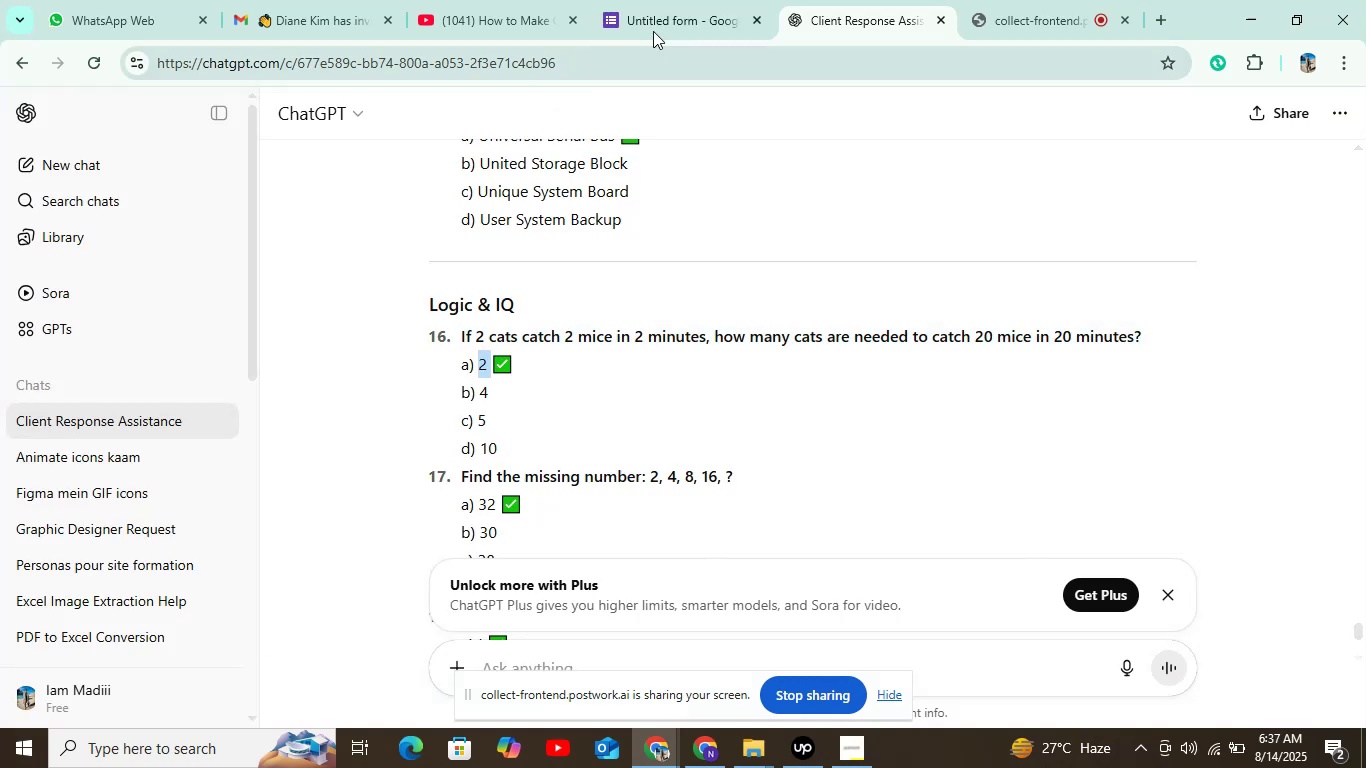 
left_click([670, 20])
 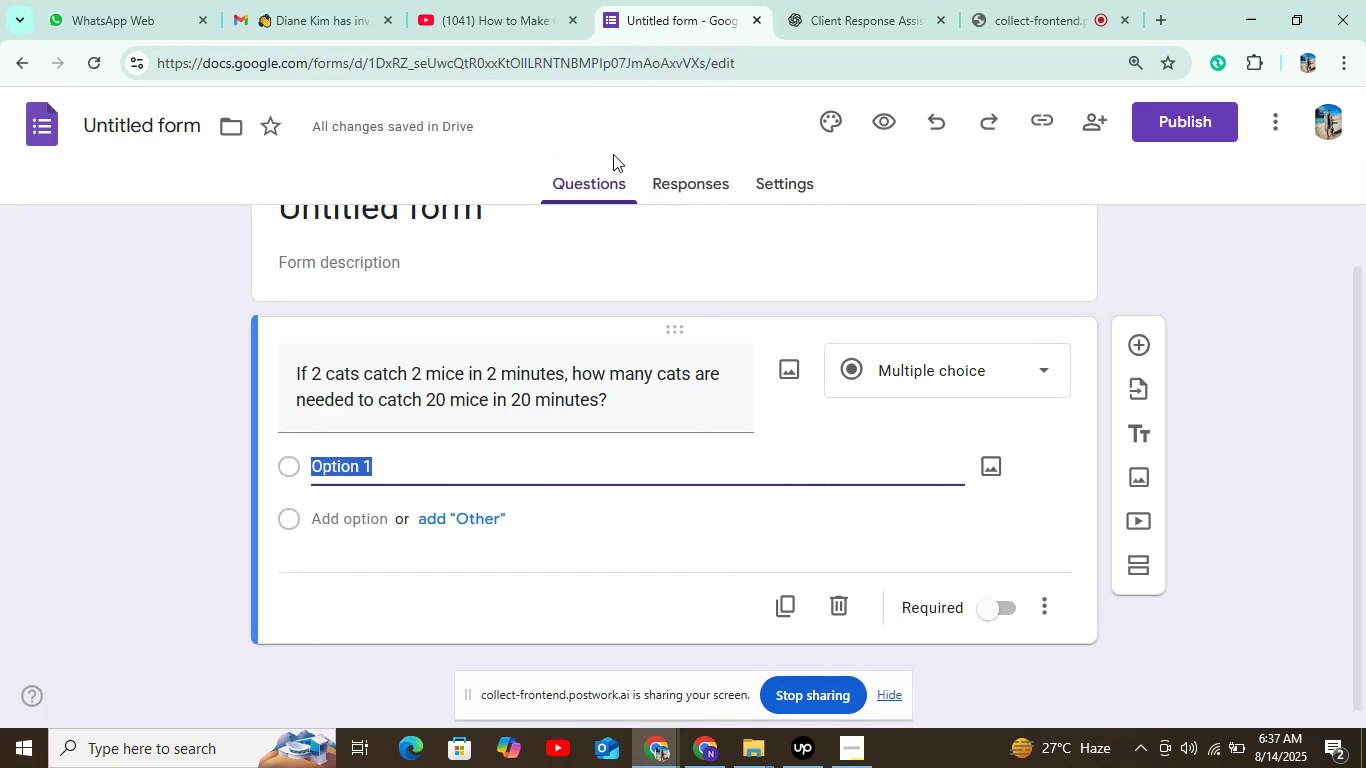 
key(Control+V)
 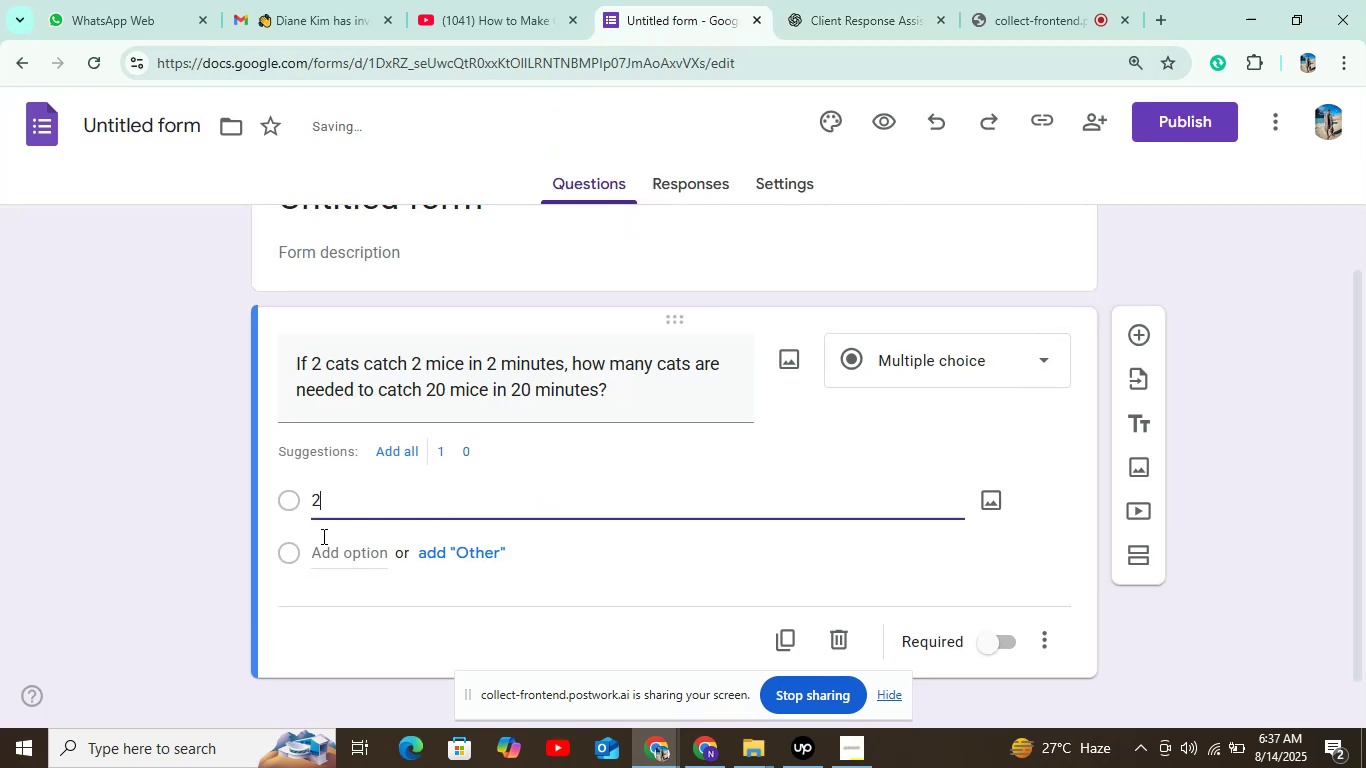 
left_click([329, 522])
 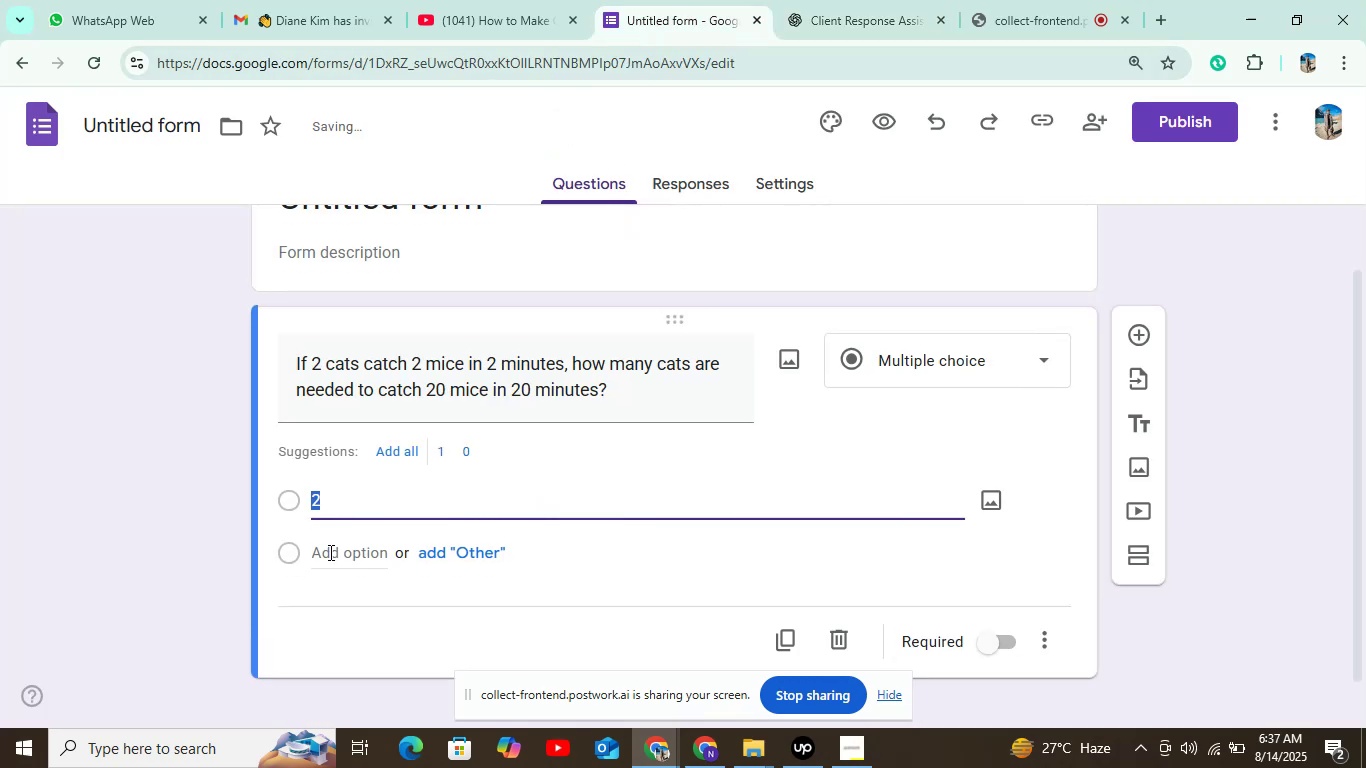 
left_click([331, 550])
 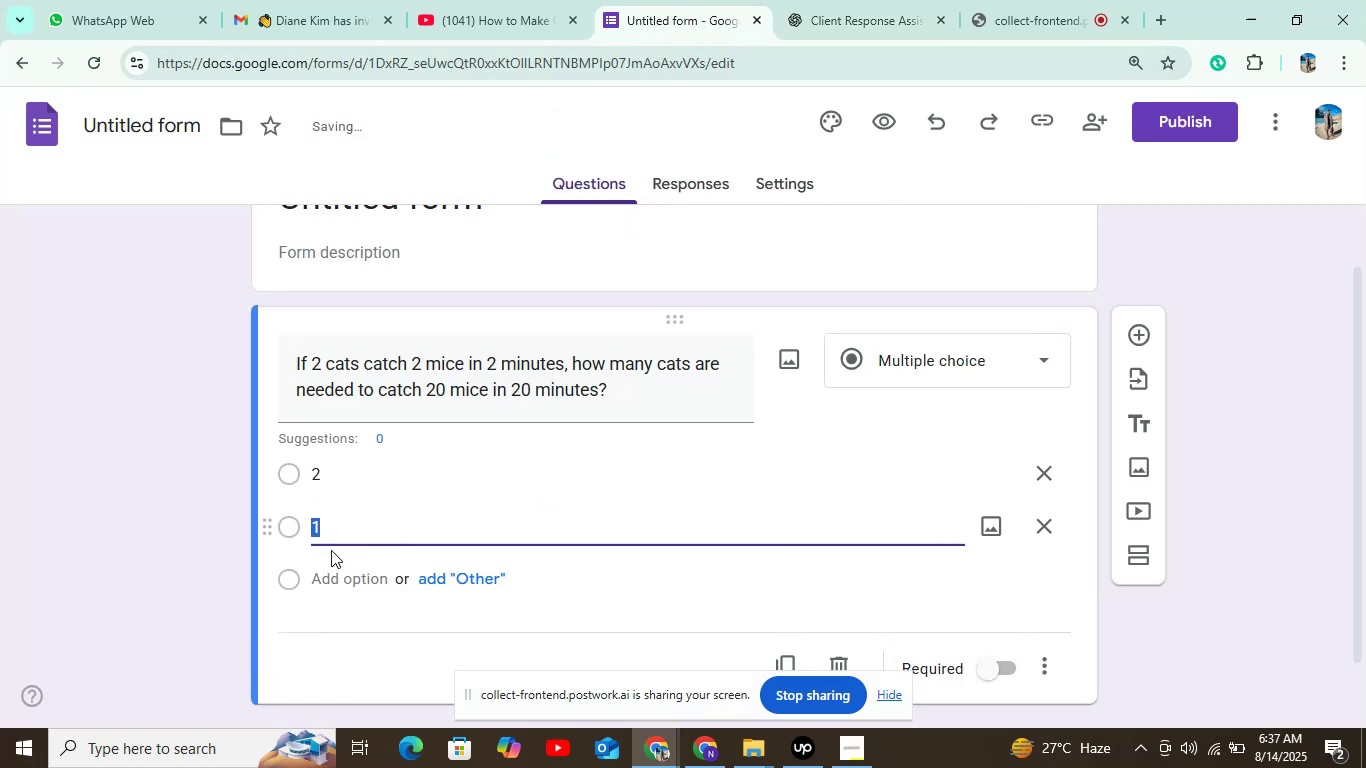 
key(4)
 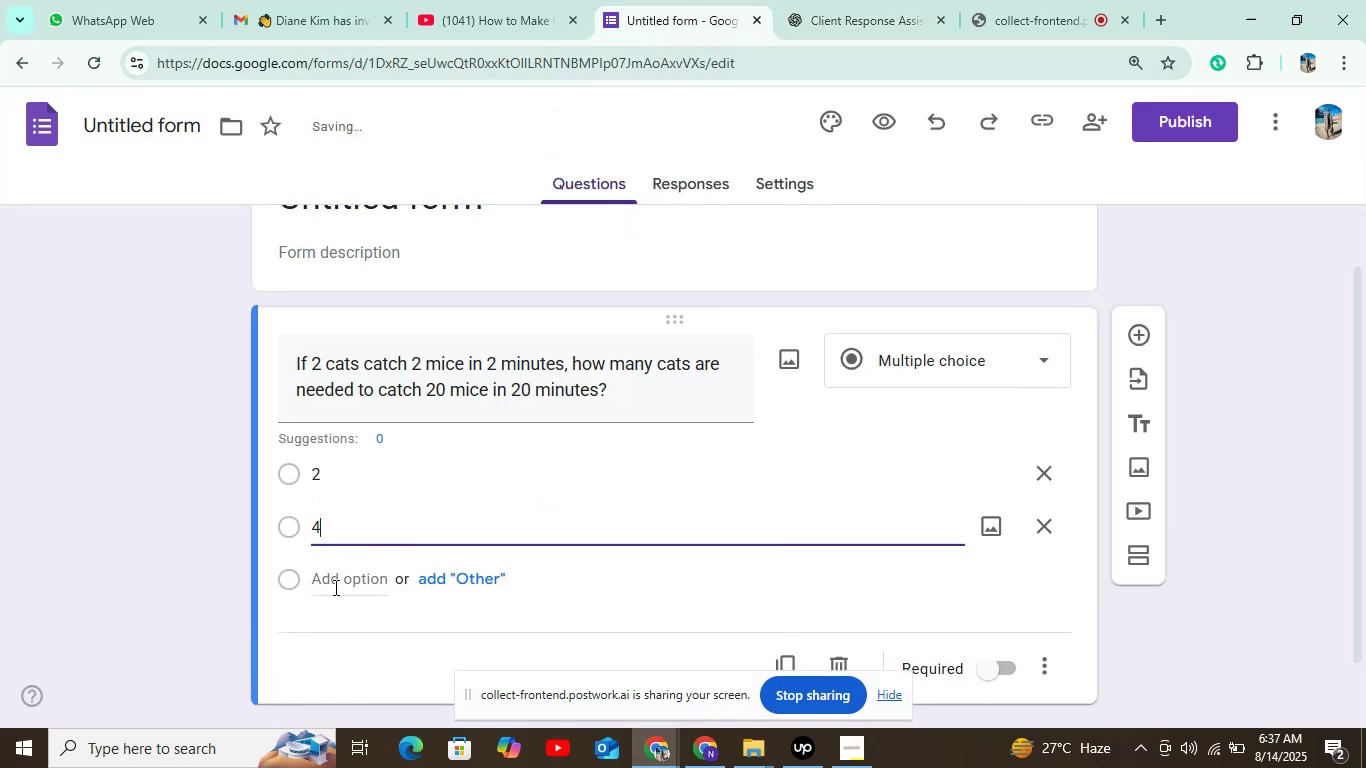 
left_click([334, 587])
 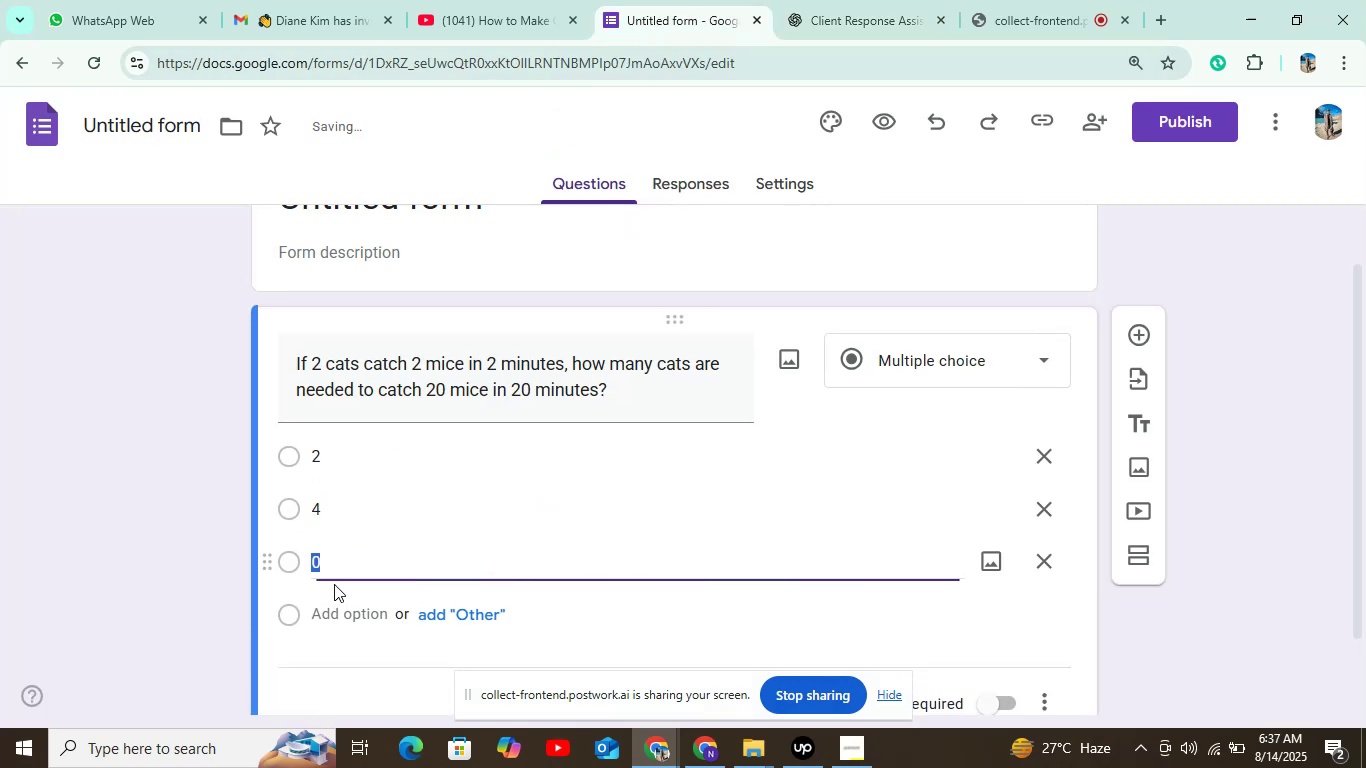 
key(5)
 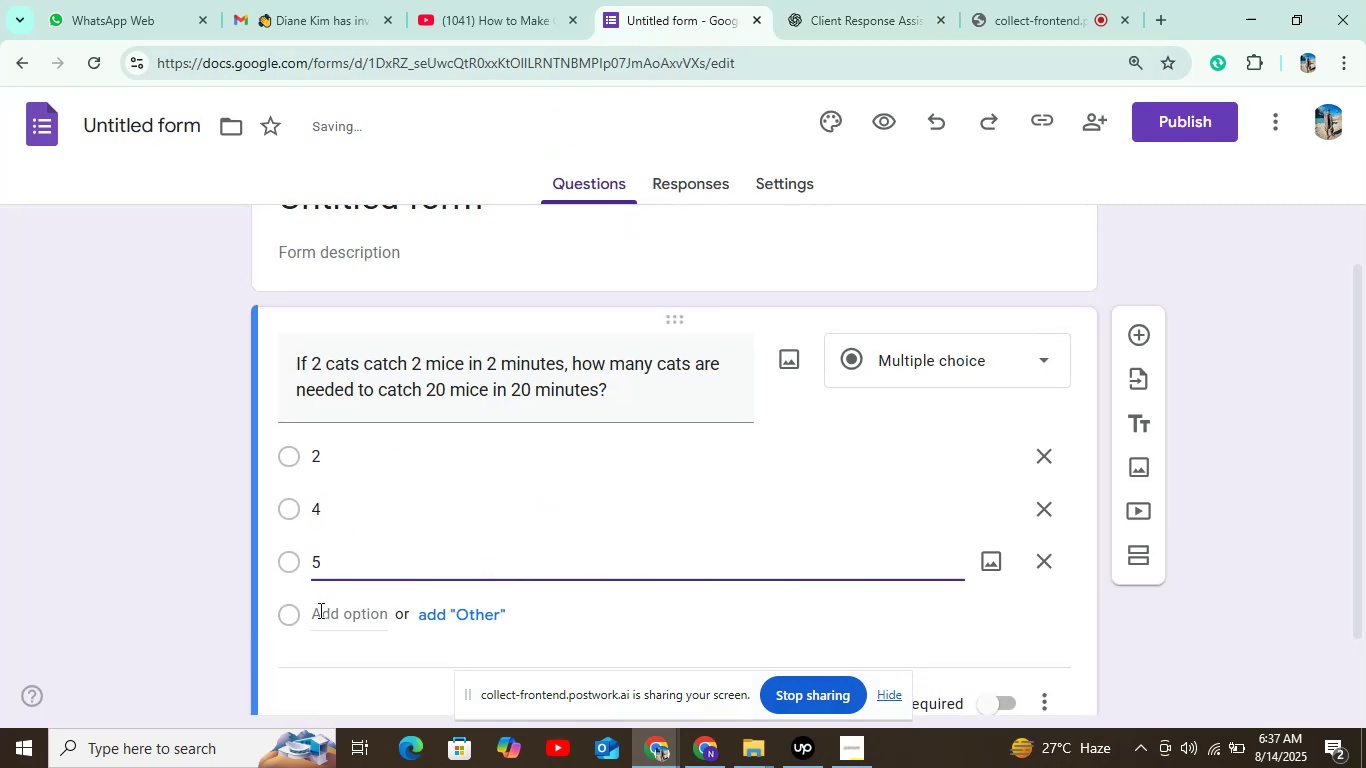 
left_click([320, 624])
 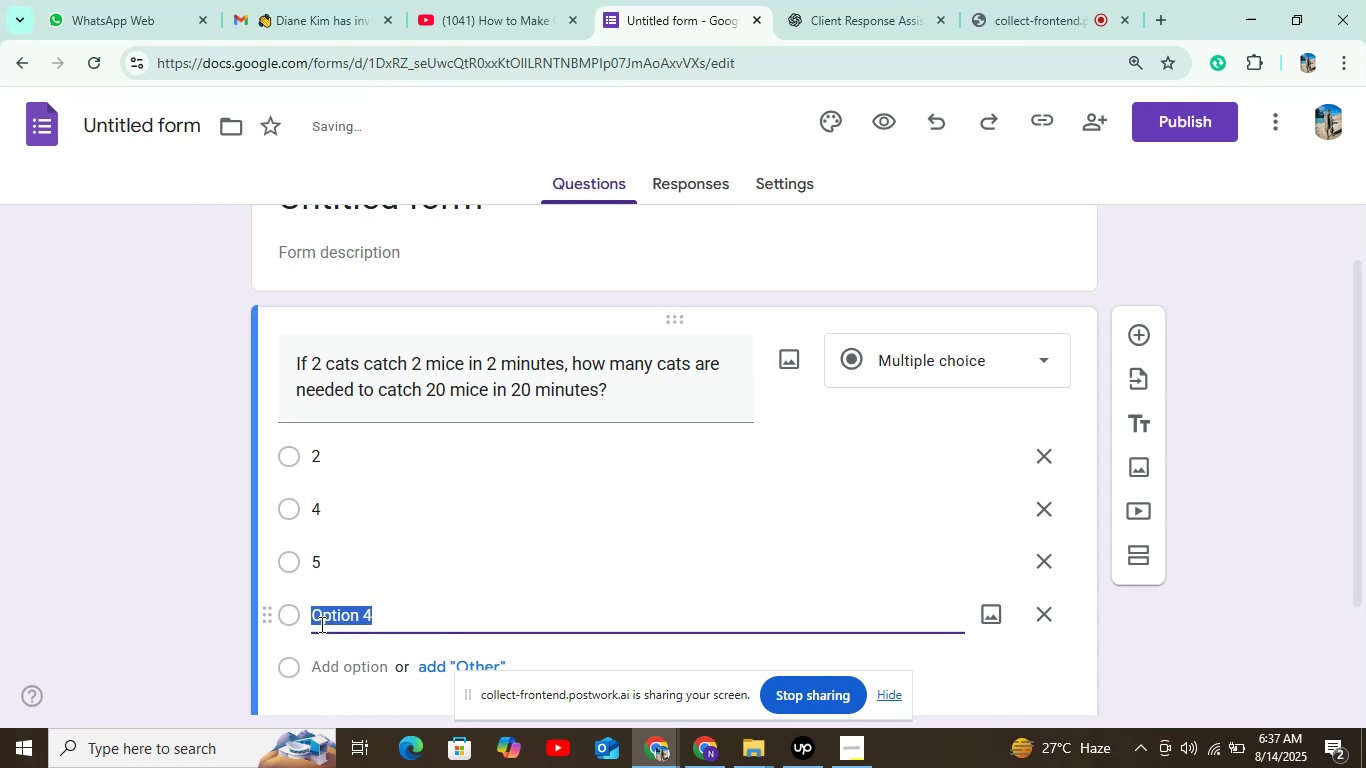 
type(10)
 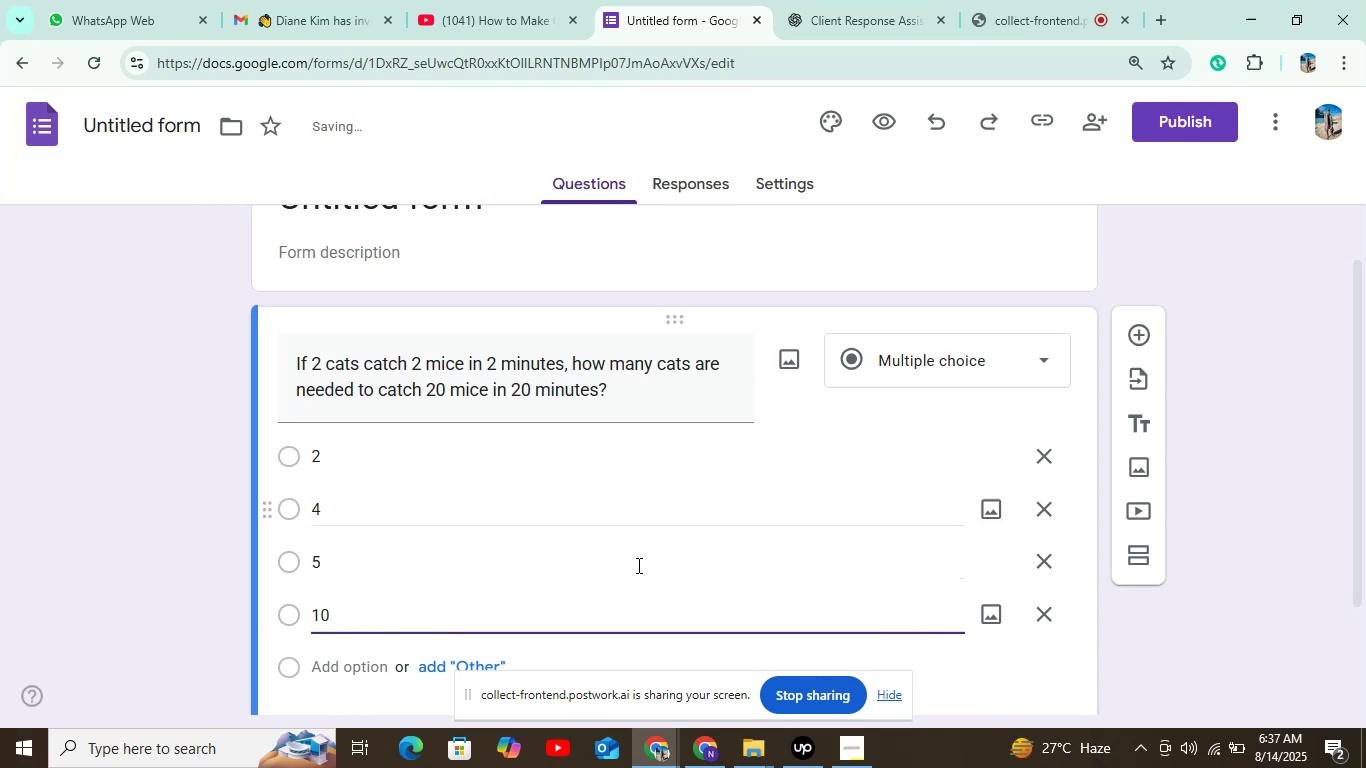 
scroll: coordinate [797, 591], scroll_direction: down, amount: 5.0
 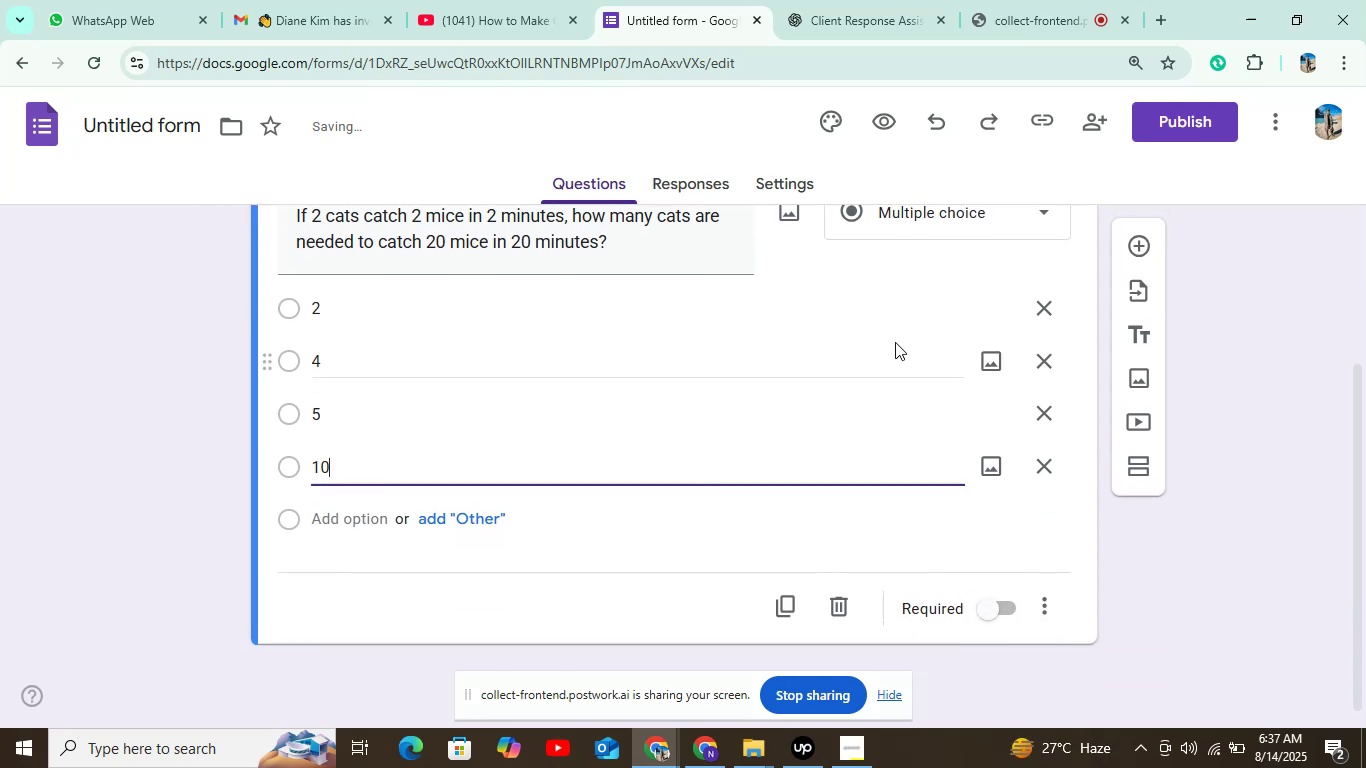 
left_click([808, 188])
 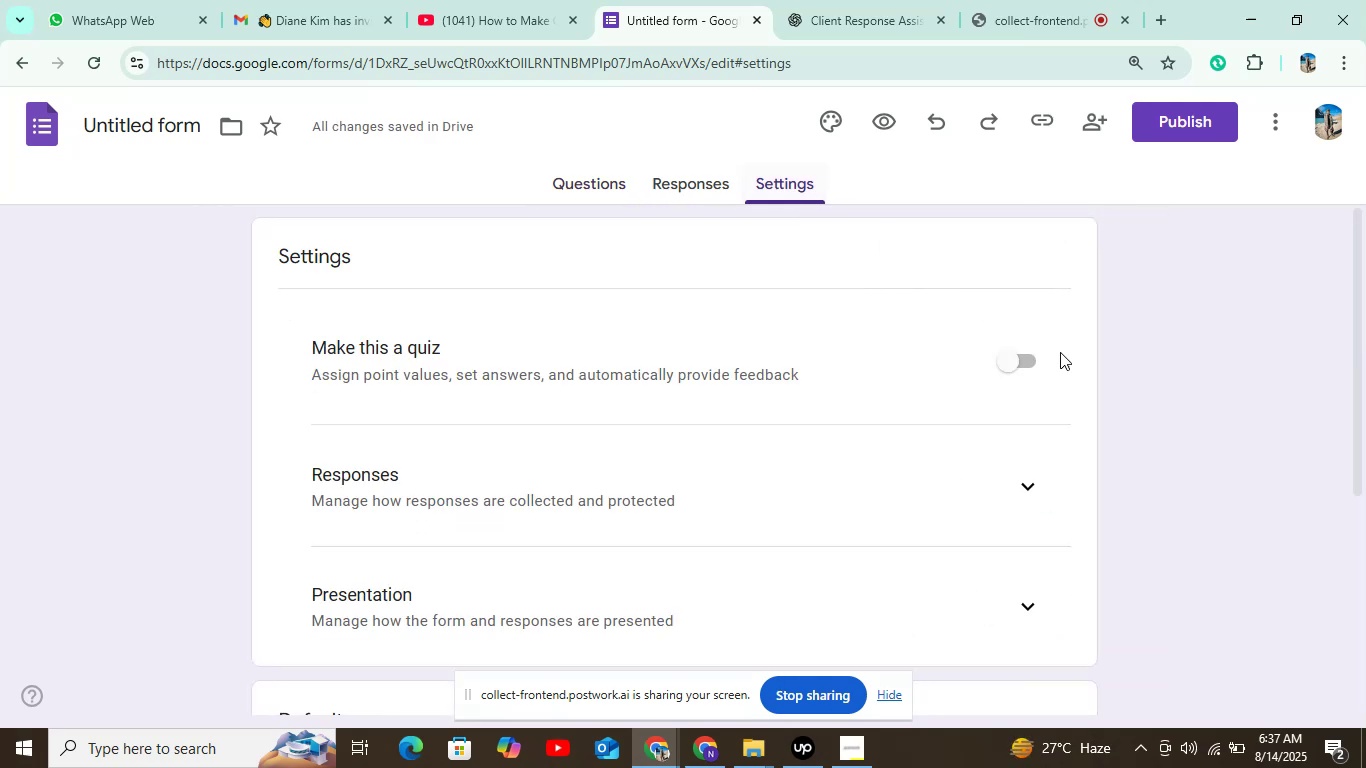 
left_click([1001, 353])
 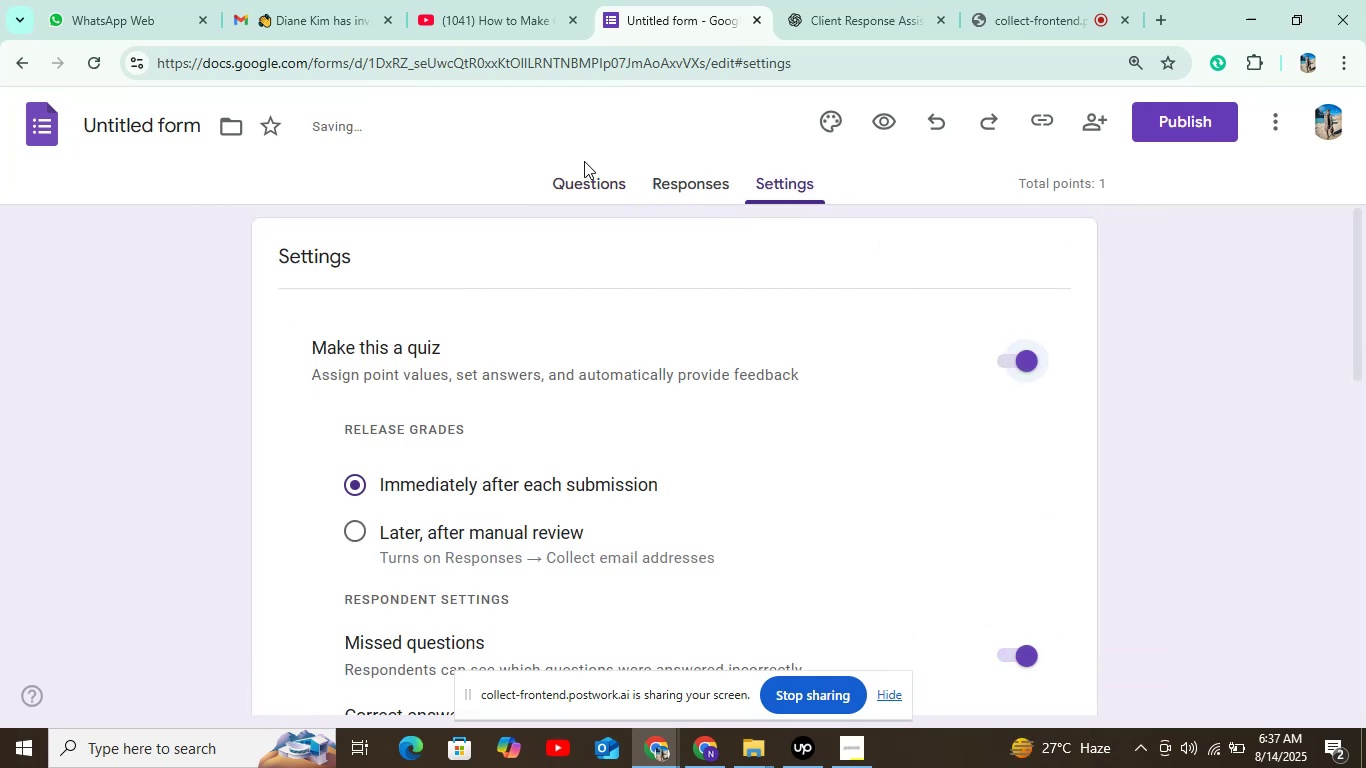 
left_click([587, 184])
 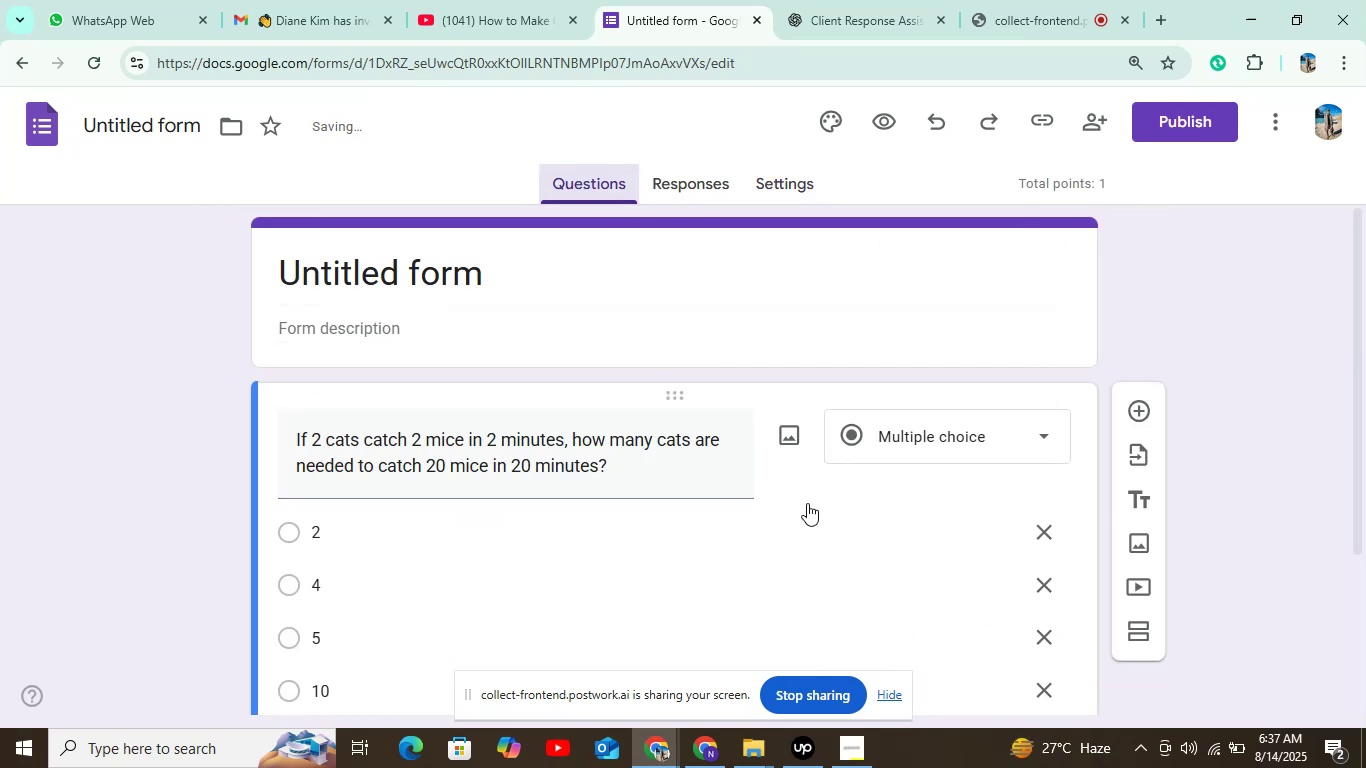 
scroll: coordinate [807, 503], scroll_direction: down, amount: 5.0
 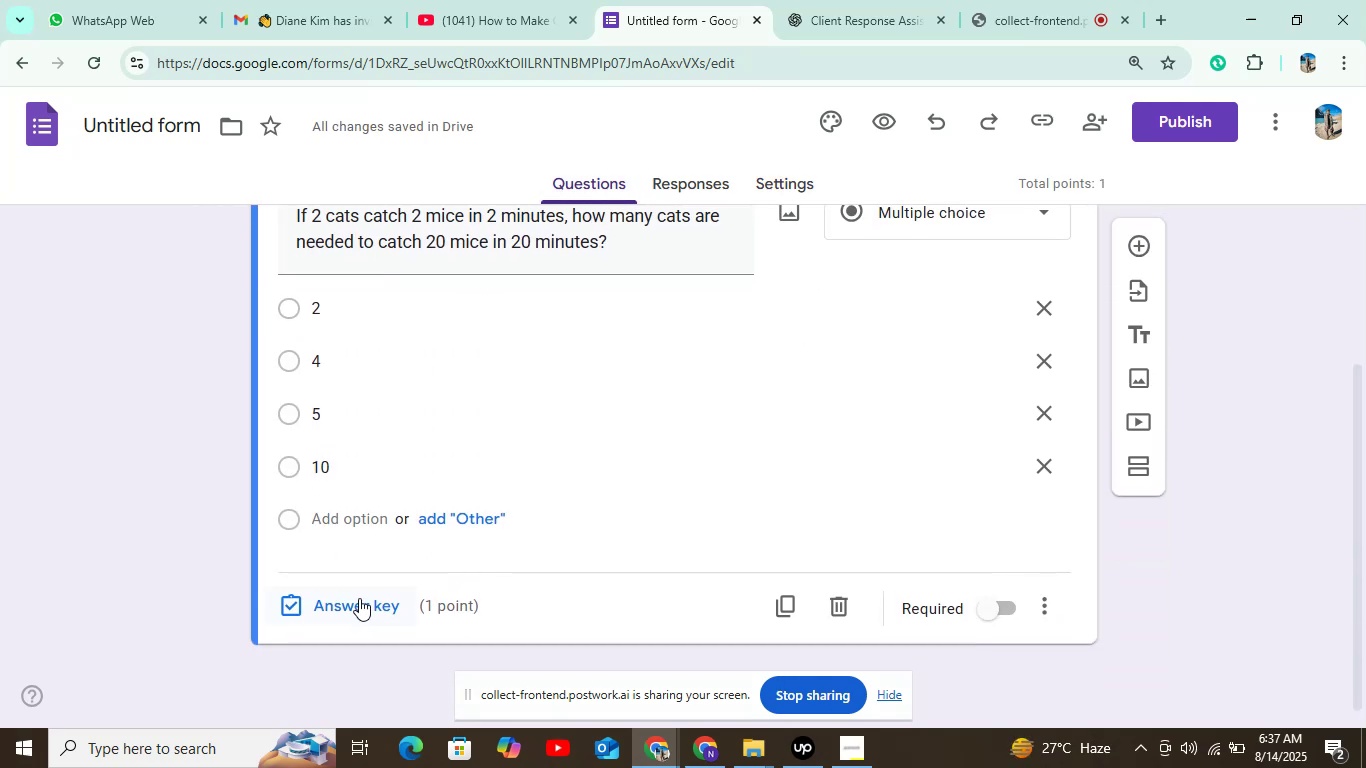 
left_click([332, 601])
 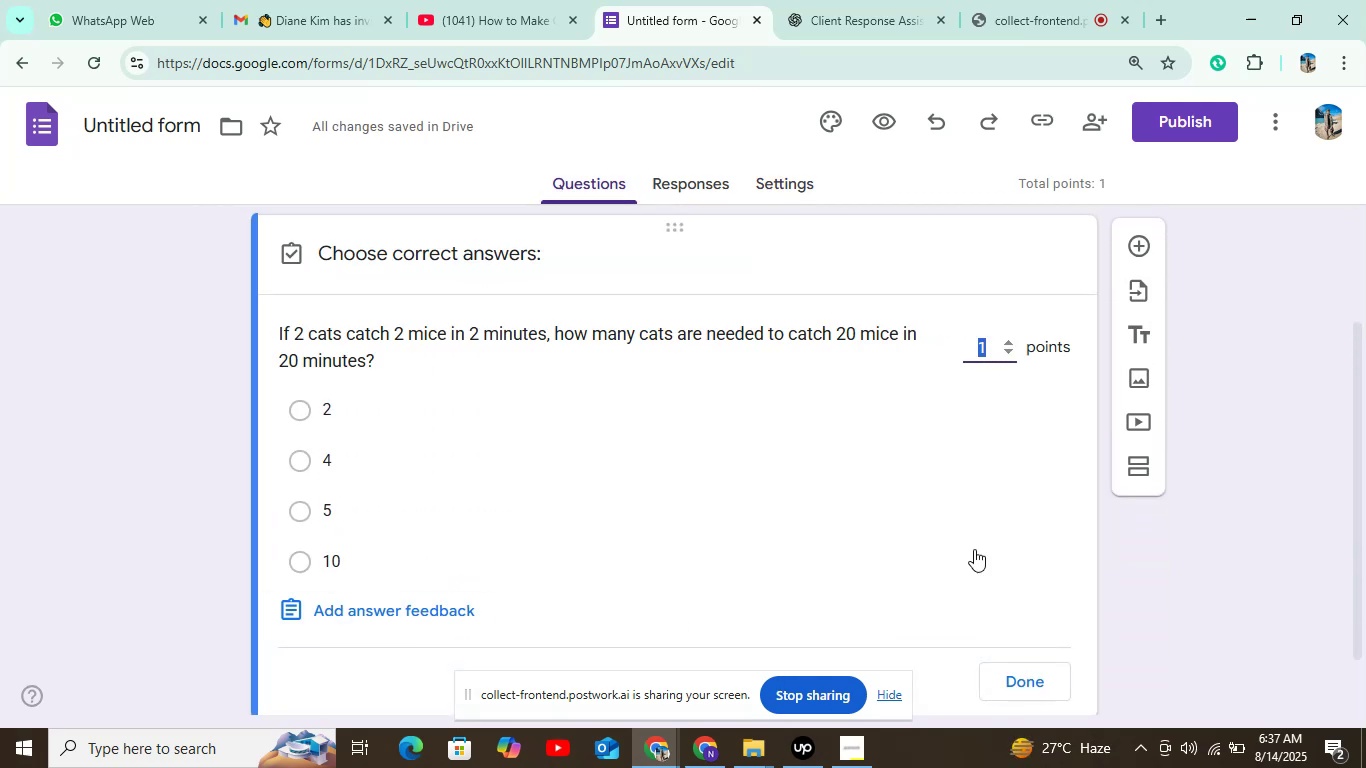 
left_click([854, 0])
 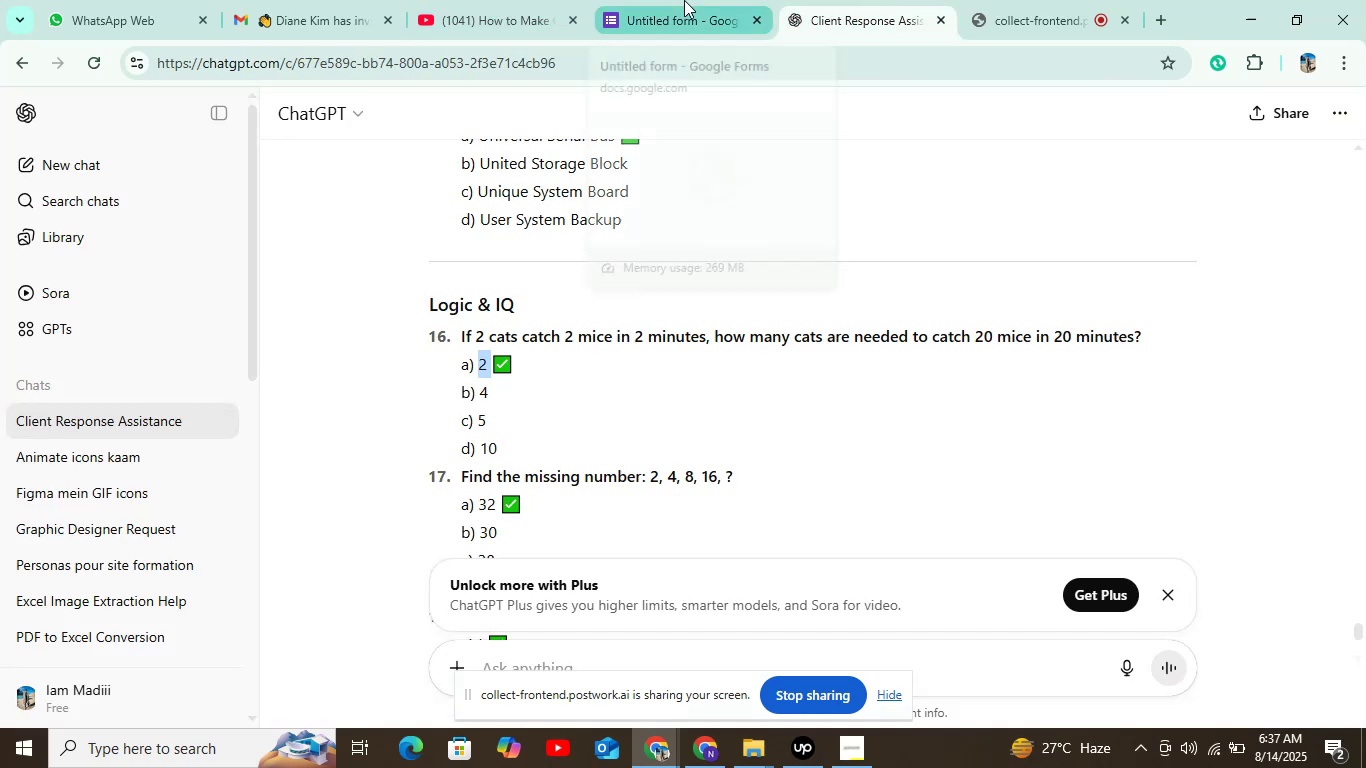 
left_click([684, 0])
 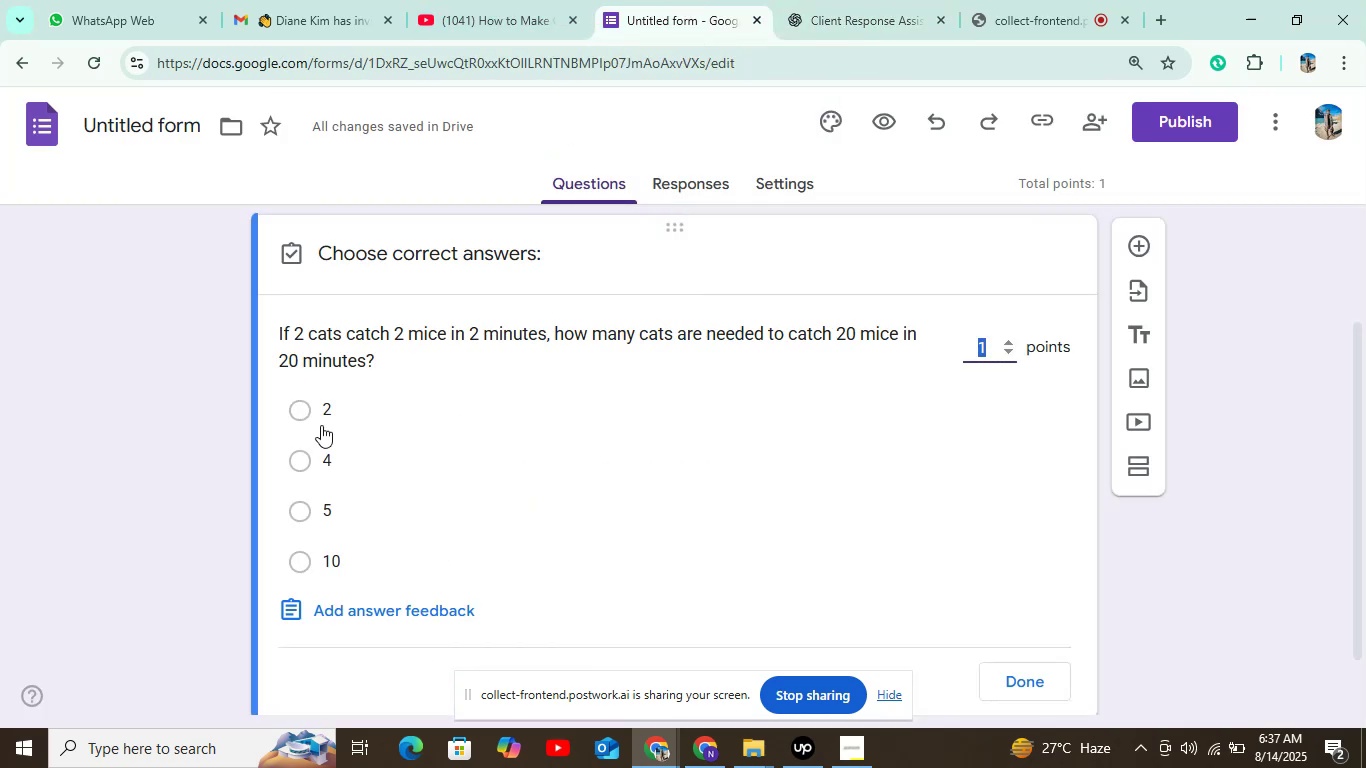 
left_click([301, 414])
 